 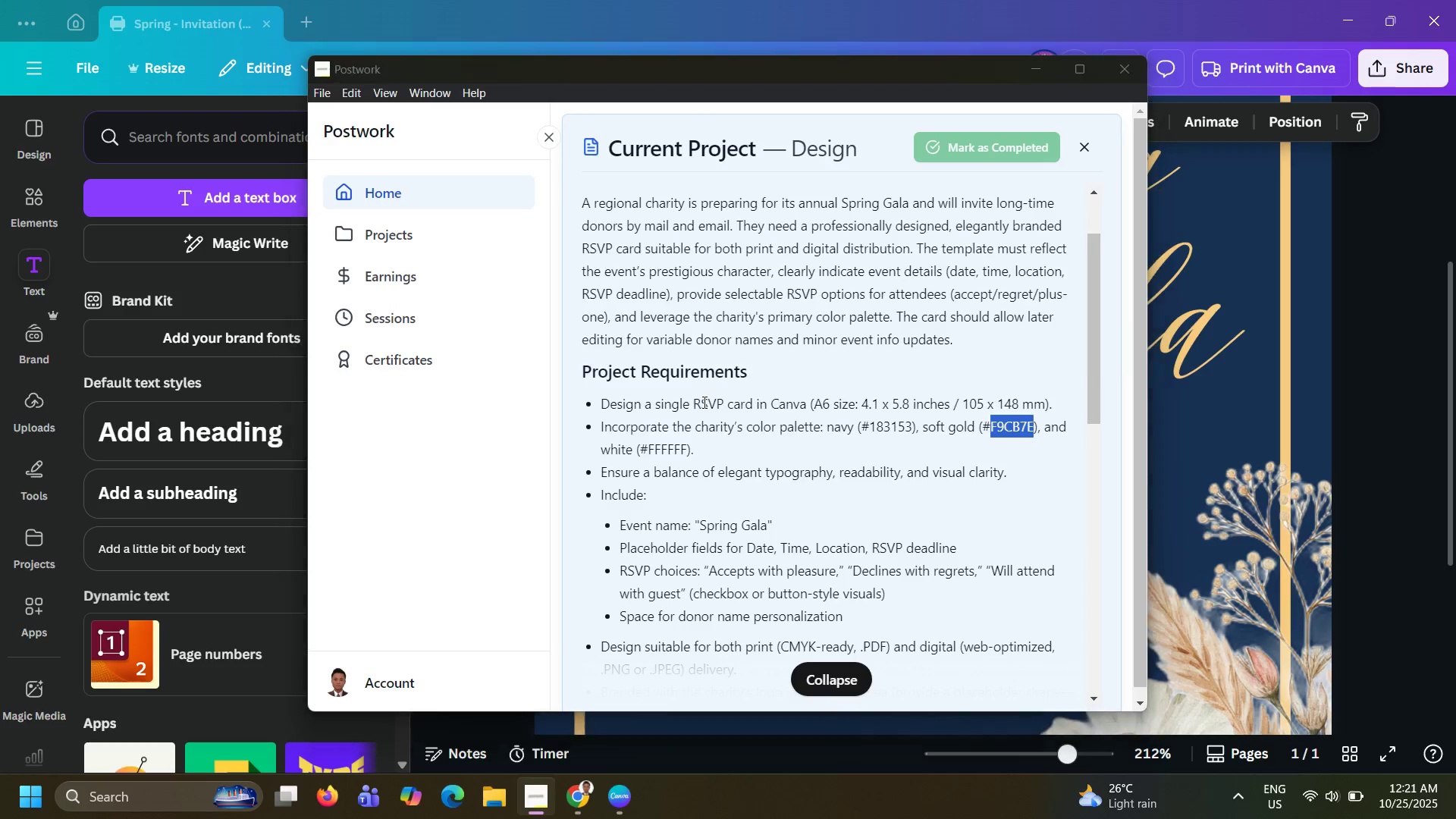 
key(Alt+Tab)
 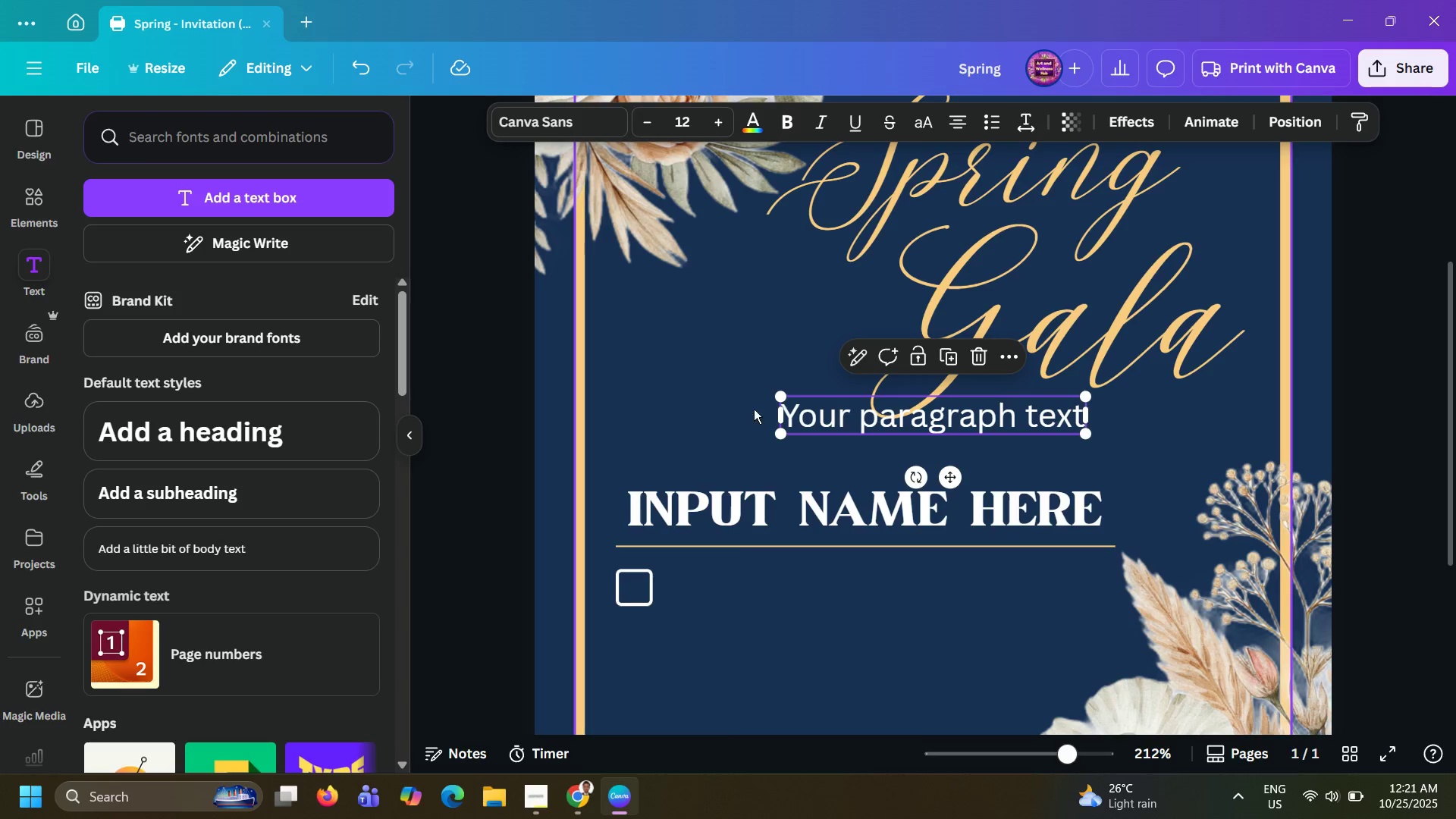 
double_click([808, 413])
 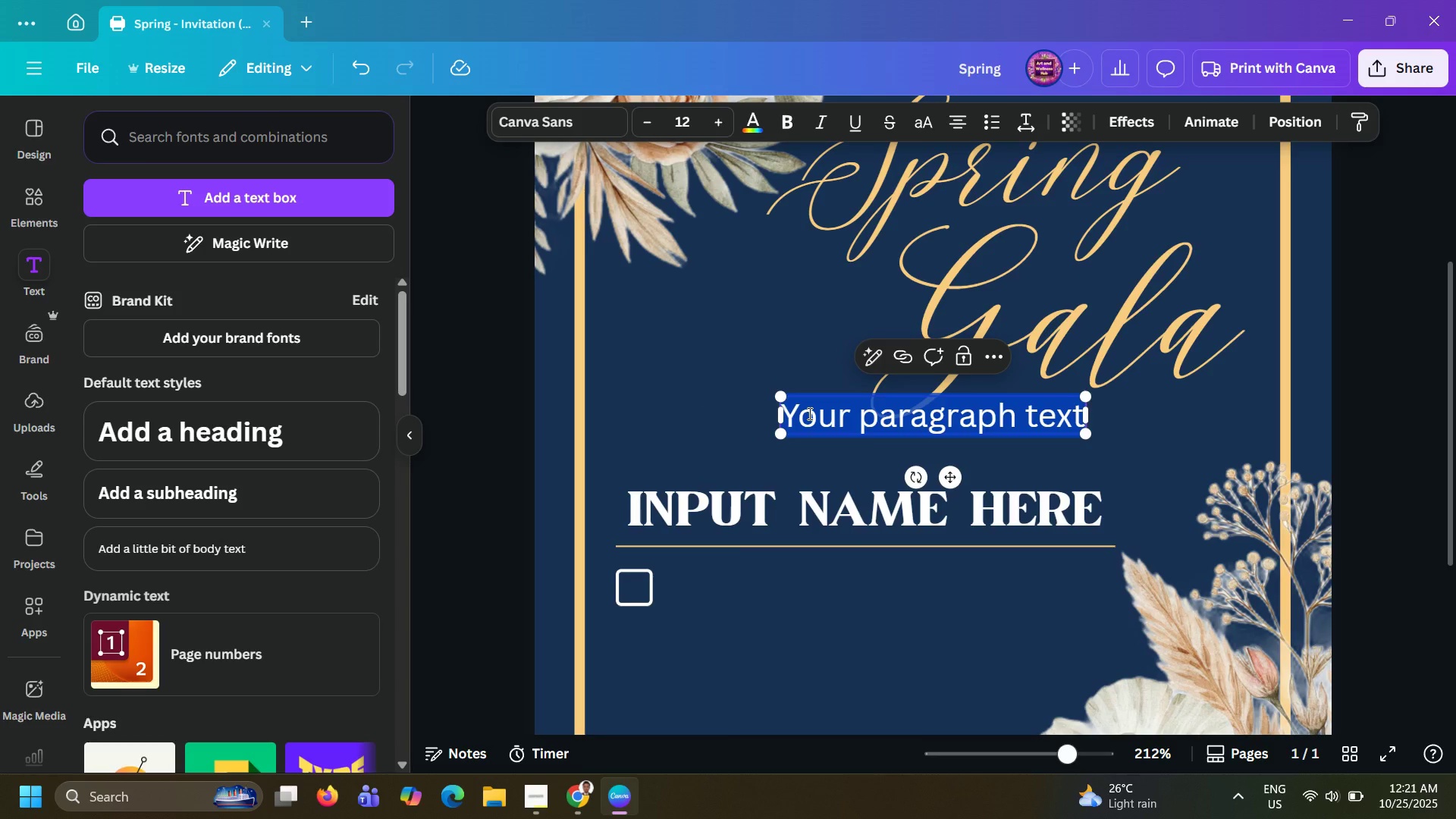 
triple_click([808, 413])
 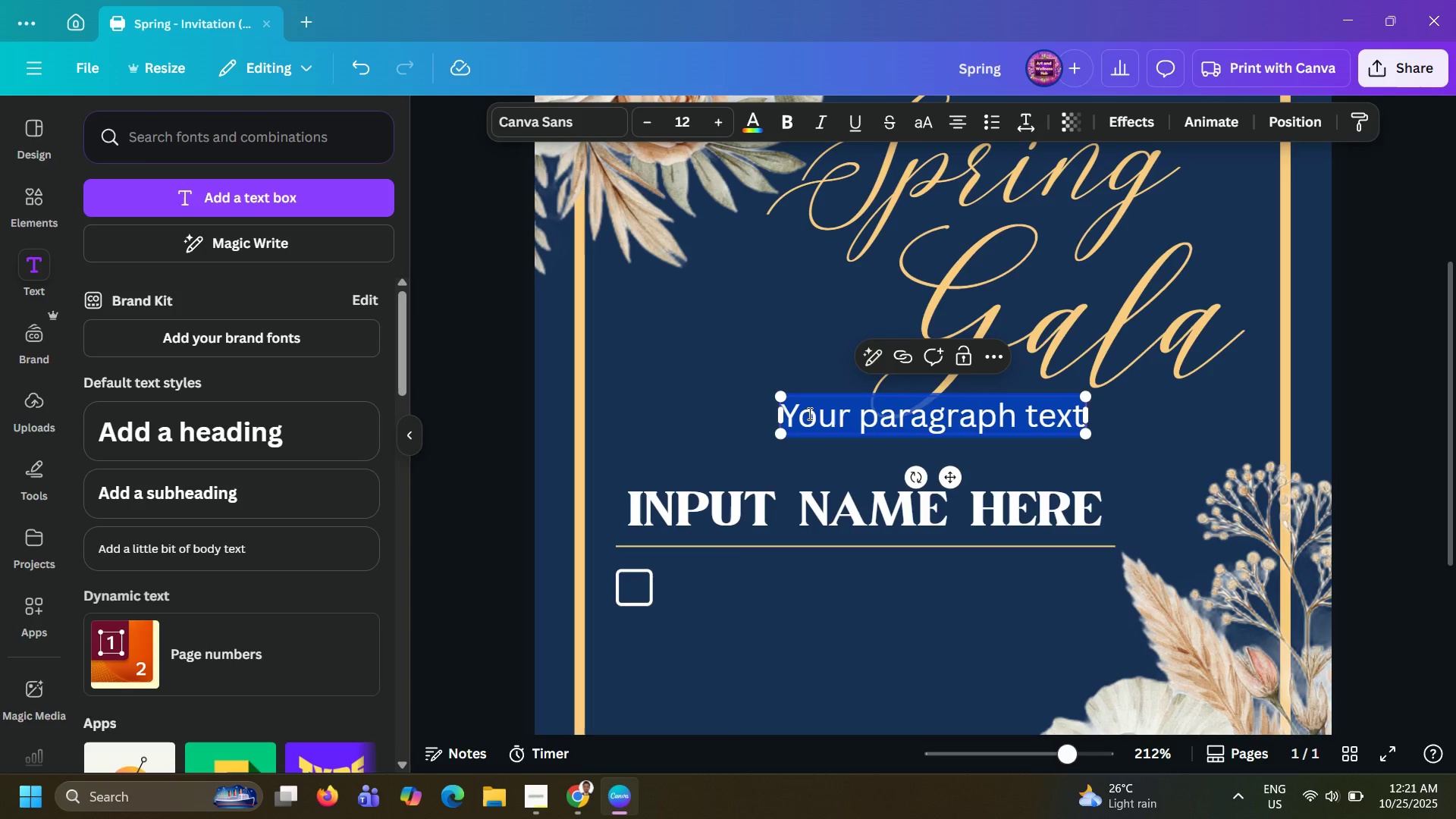 
type(aCCEPT)
key(Backspace)
key(Backspace)
key(Backspace)
key(Backspace)
key(Backspace)
key(Backspace)
type(Accepts with PLease)
key(Backspace)
key(Backspace)
key(Backspace)
key(Backspace)
key(Backspace)
type(leasure)
 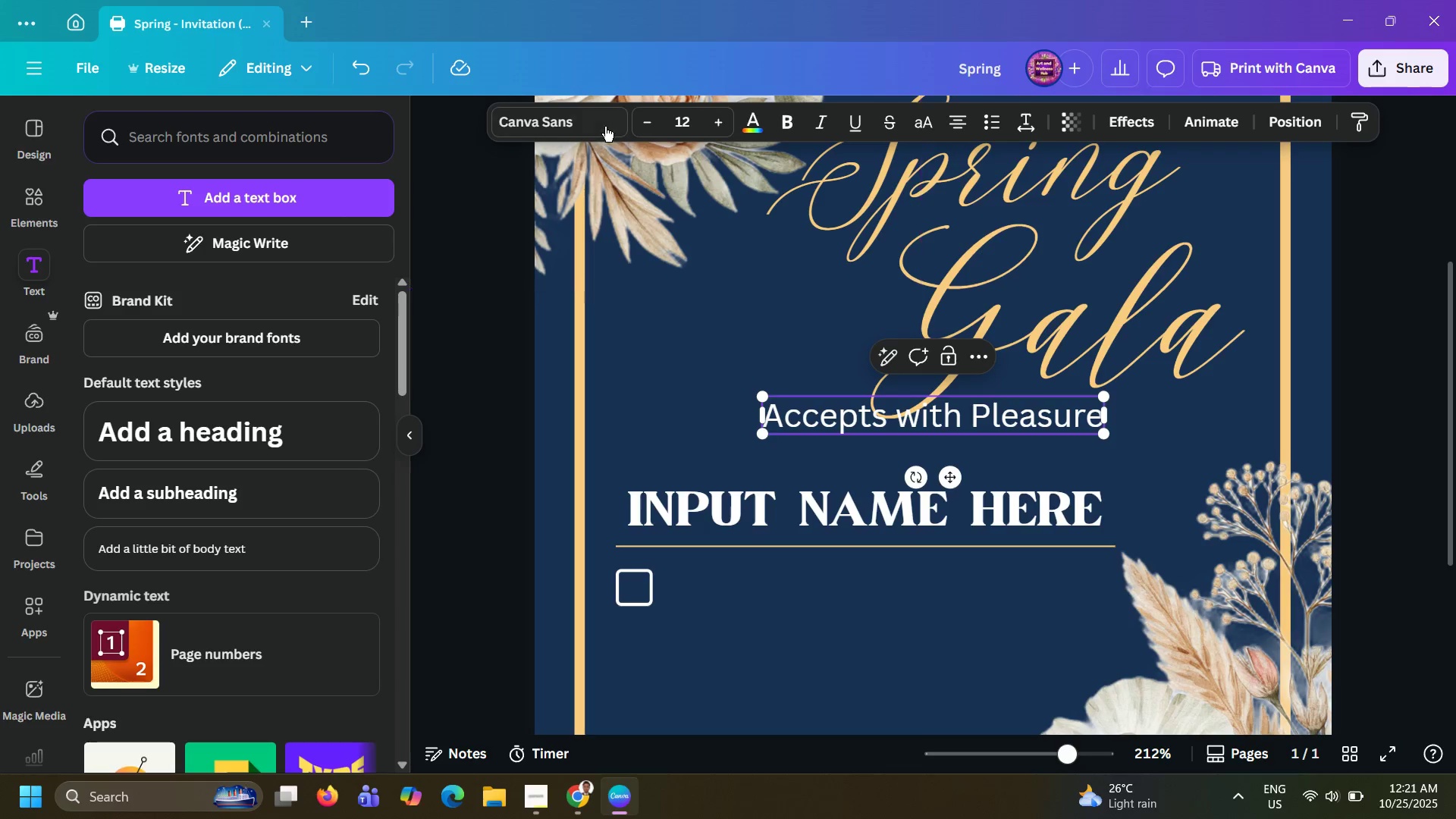 
left_click([605, 127])
 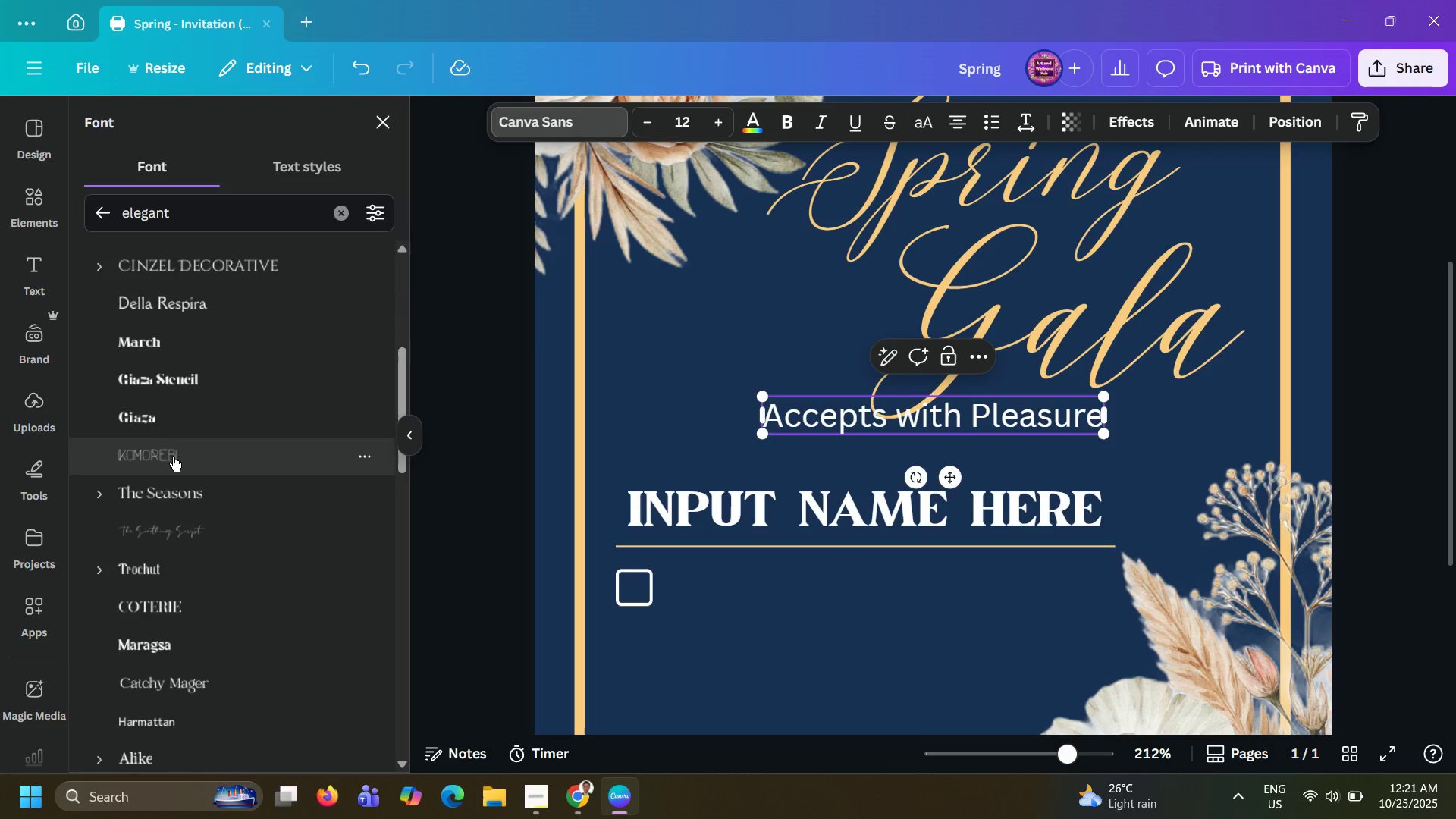 
left_click([188, 432])
 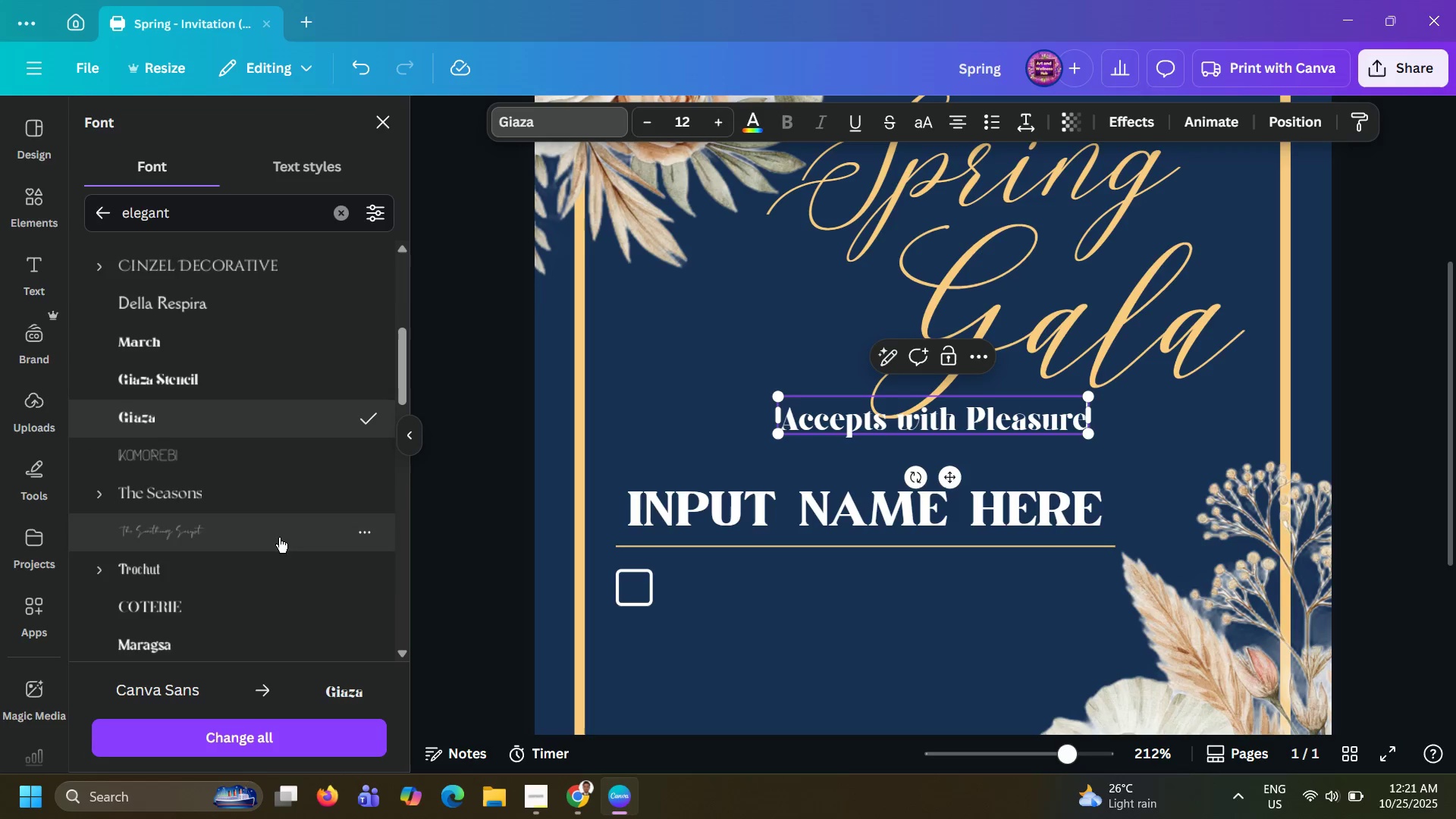 
left_click([218, 567])
 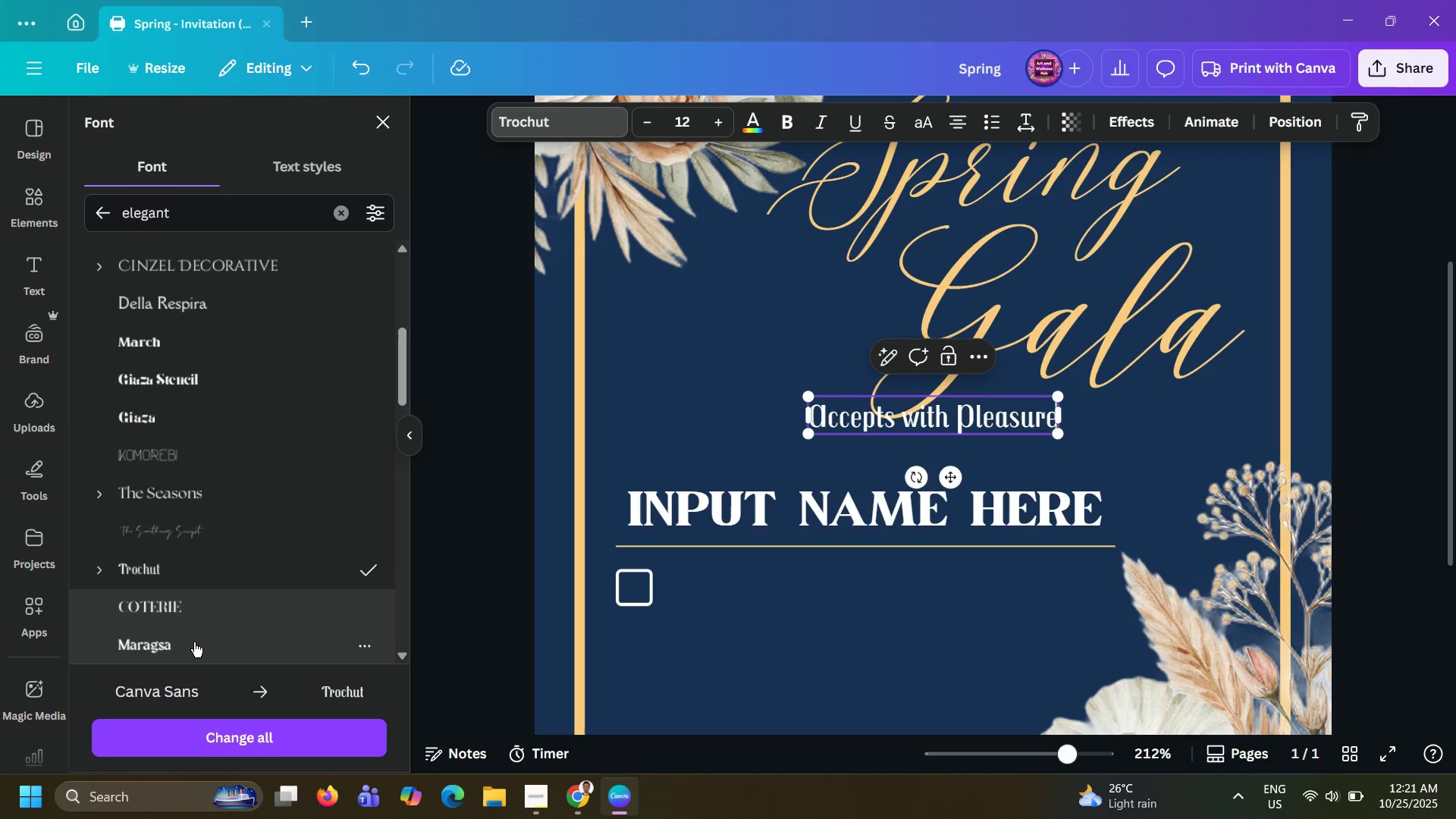 
scroll: coordinate [231, 510], scroll_direction: down, amount: 5.0
 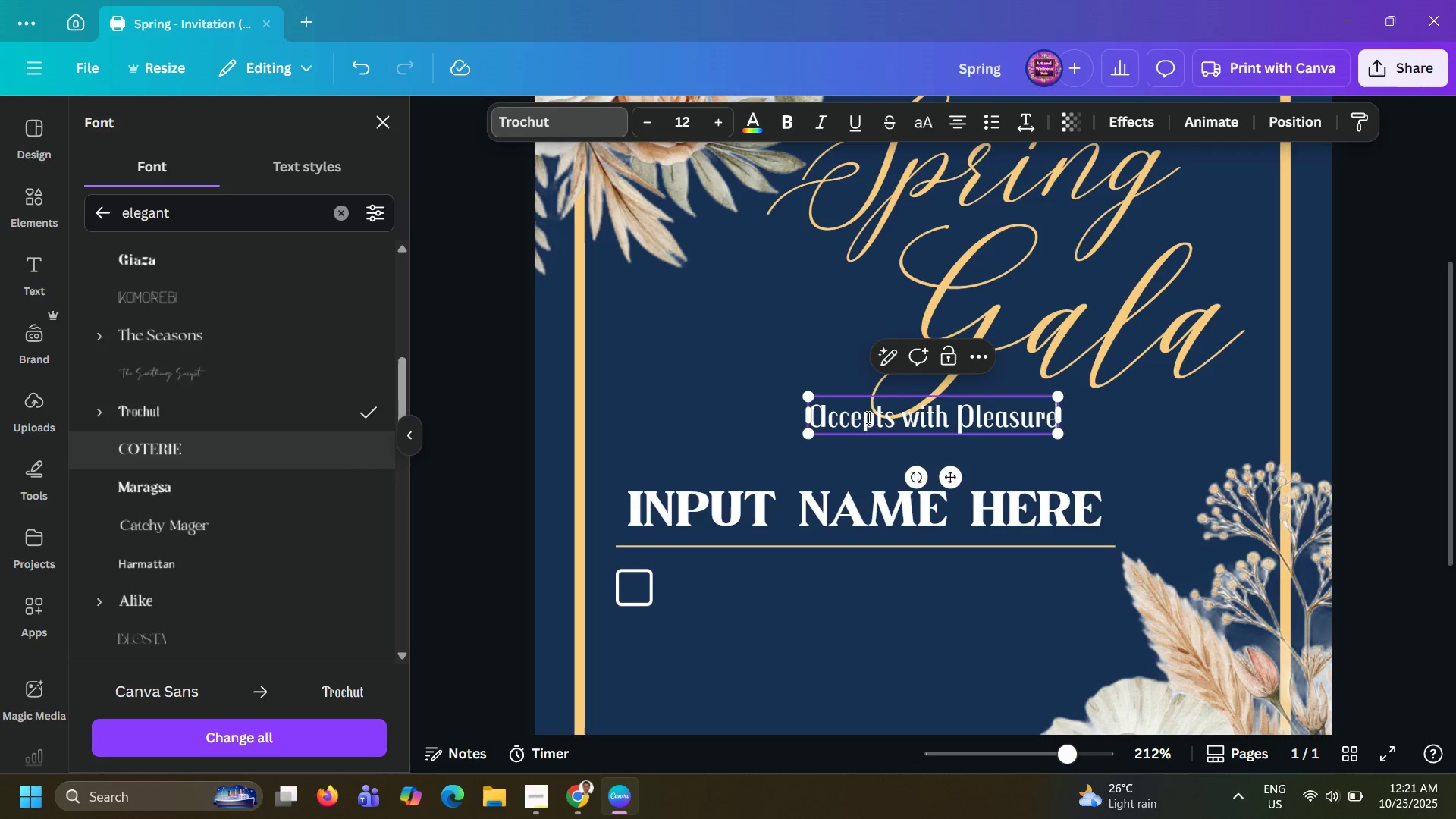 
left_click([483, 493])
 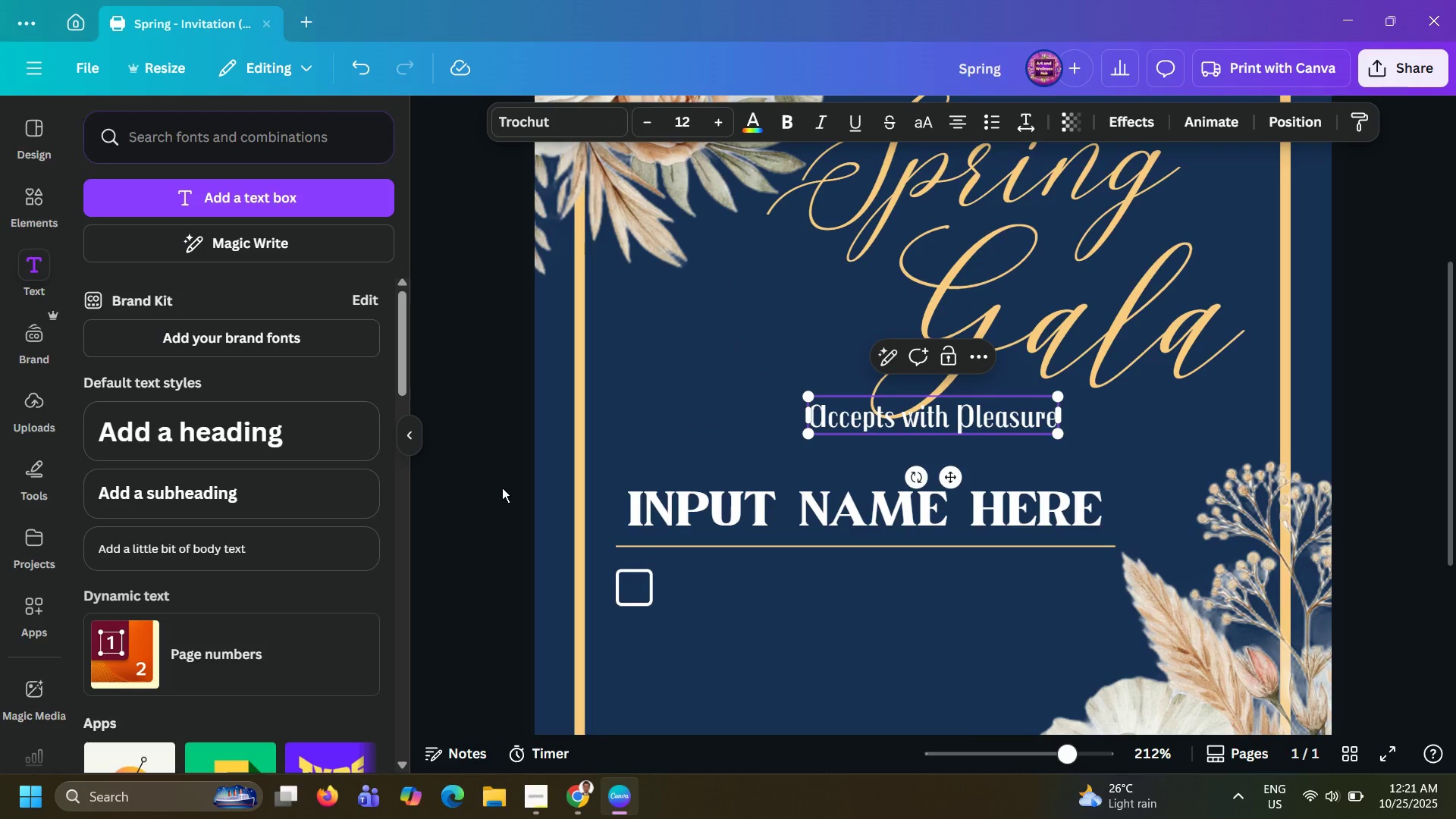 
left_click([502, 488])
 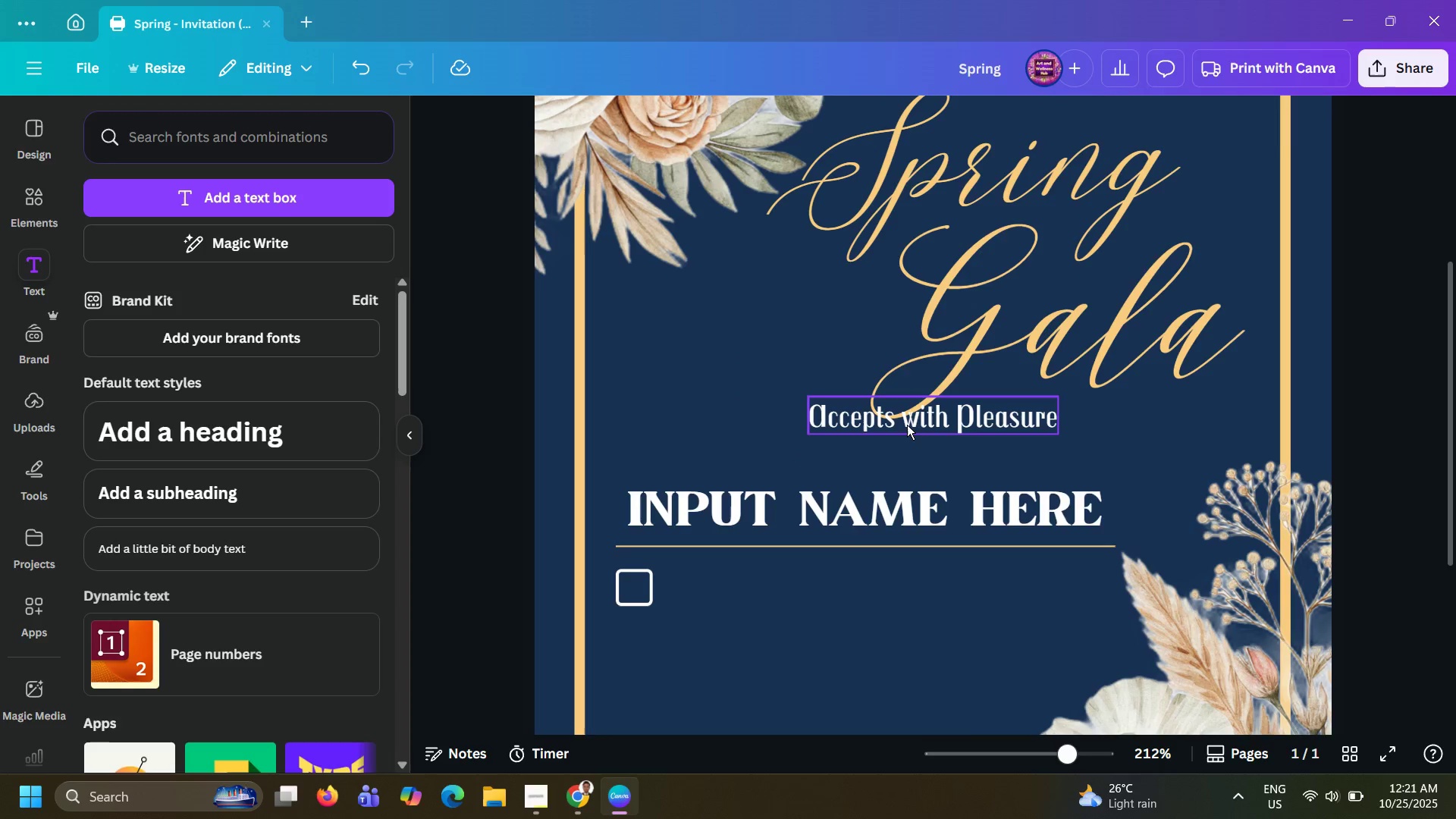 
left_click_drag(start_coordinate=[908, 424], to_coordinate=[760, 598])
 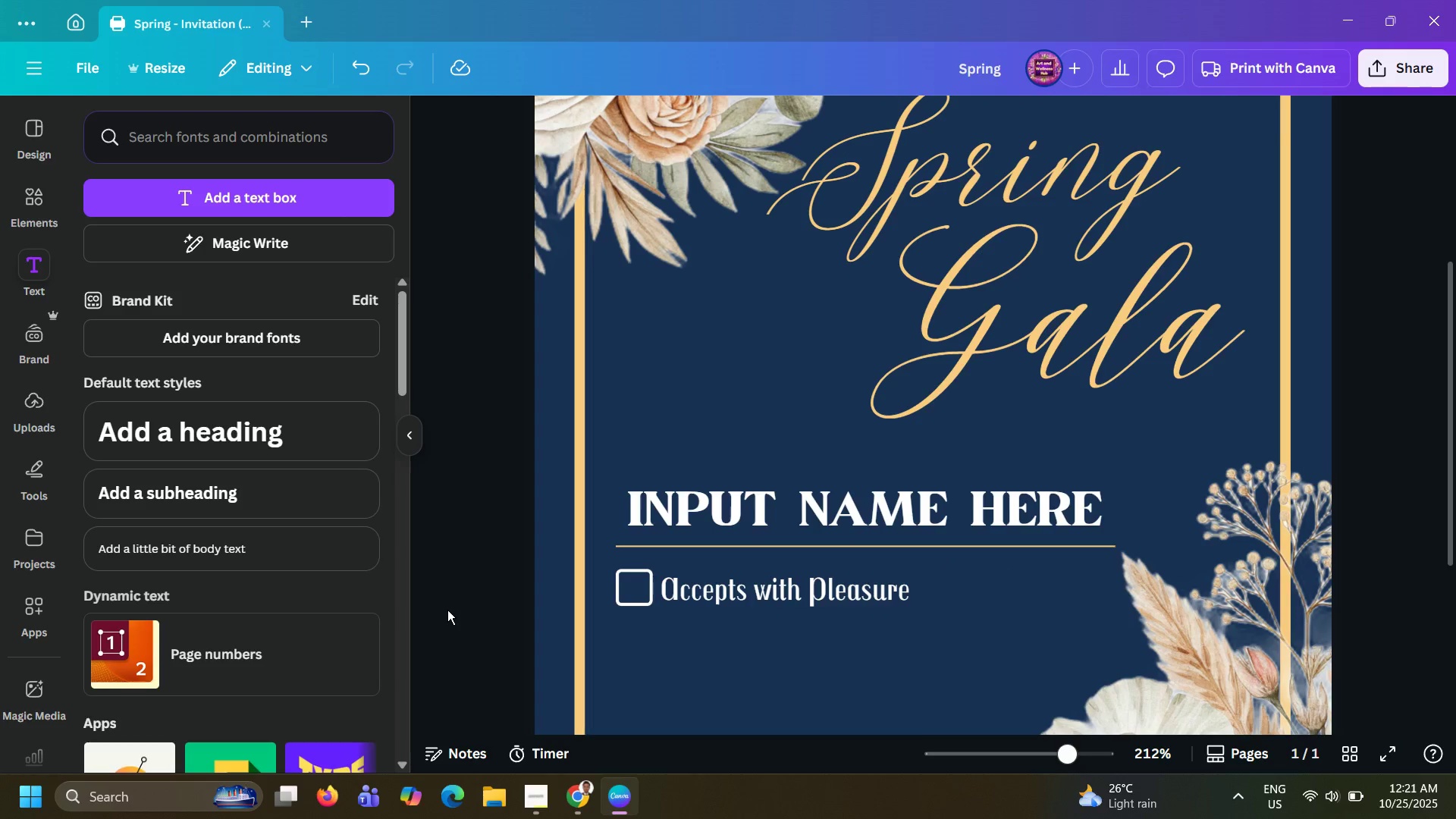 
double_click([447, 610])
 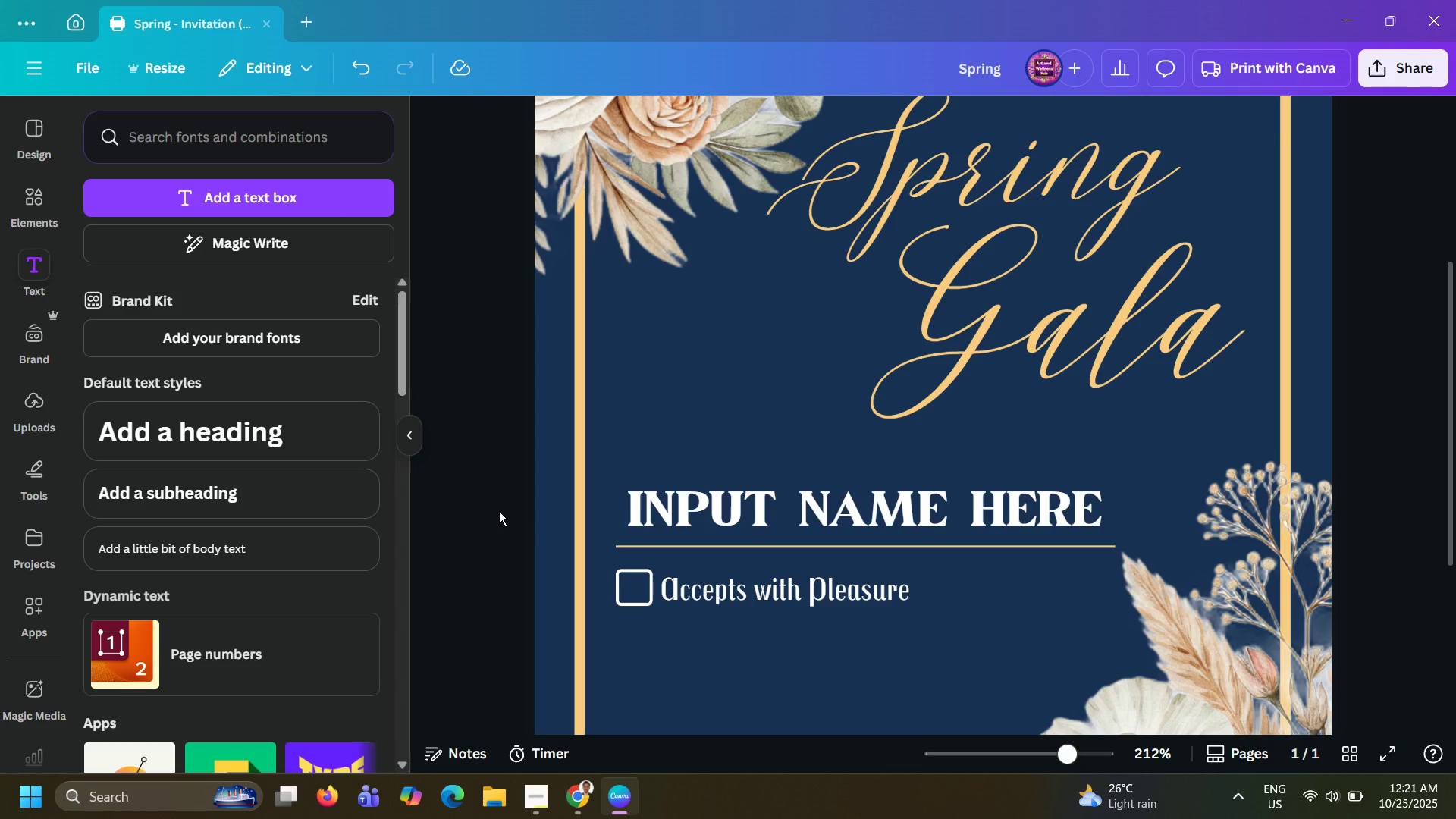 
hold_key(key=ControlLeft, duration=0.43)
scroll: coordinate [499, 511], scroll_direction: down, amount: 2.0
 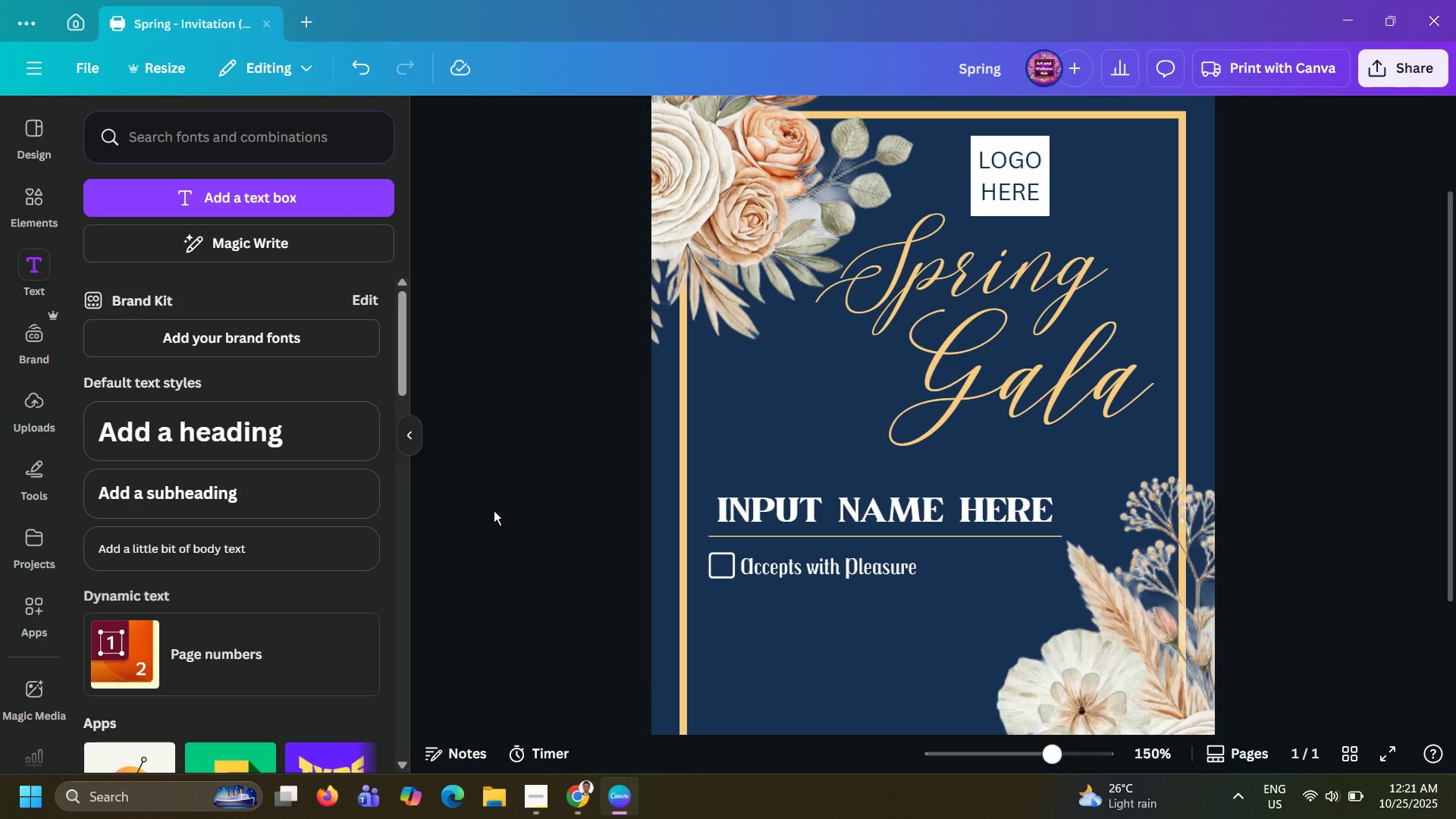 
hold_key(key=ControlLeft, duration=0.63)
scroll: coordinate [494, 510], scroll_direction: up, amount: 1.0
 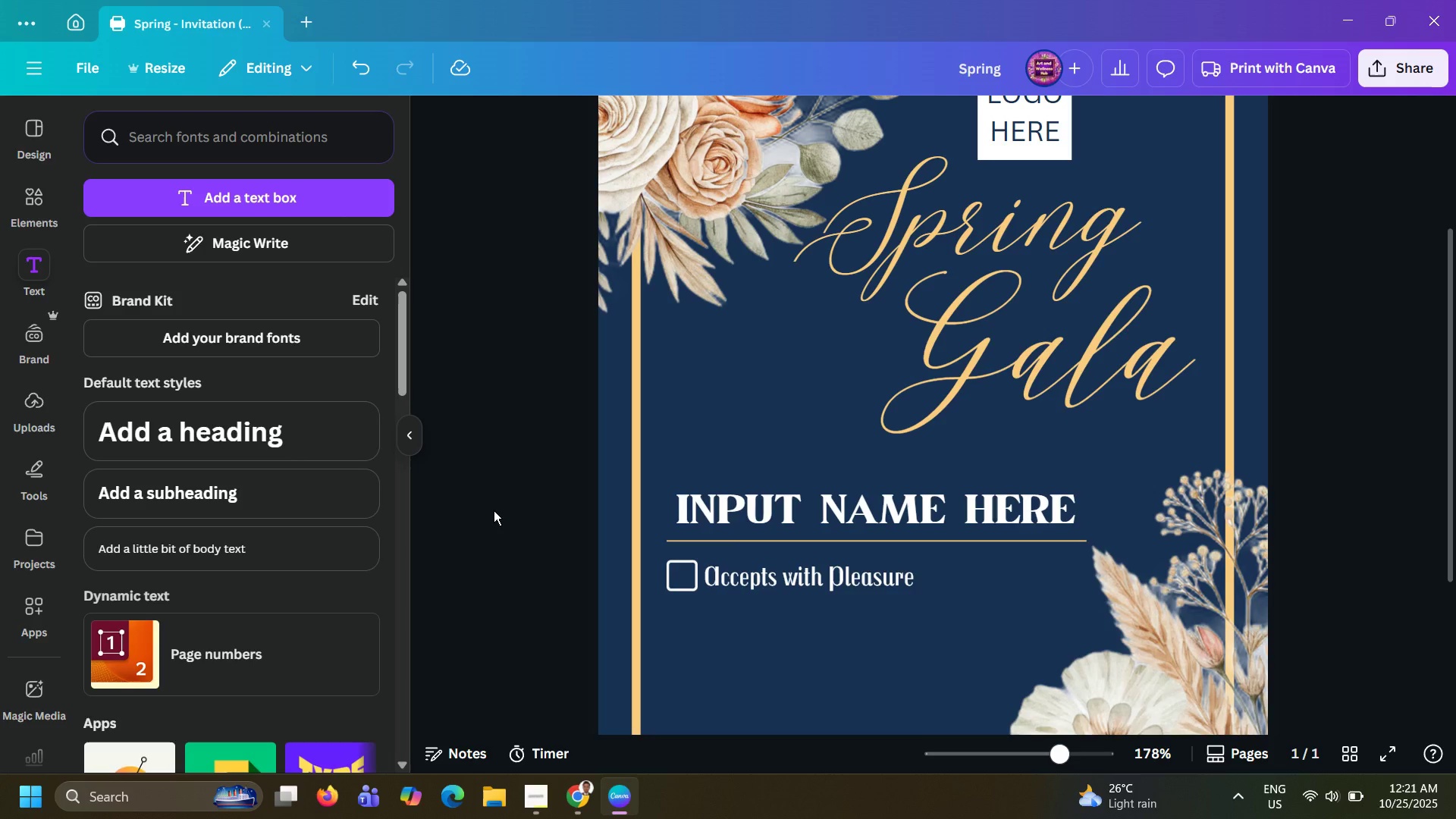 
scroll: coordinate [494, 510], scroll_direction: down, amount: 2.0
 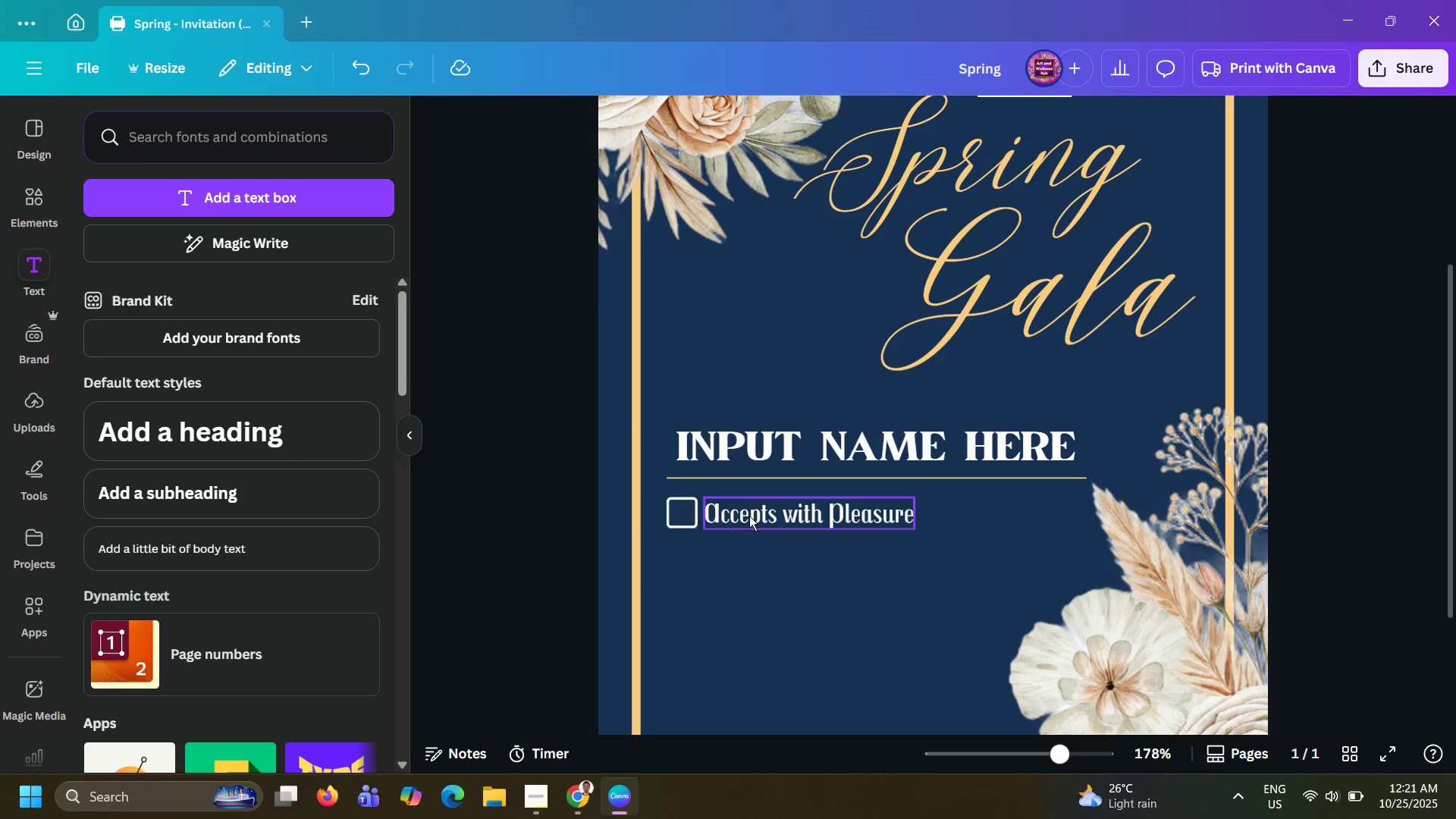 
left_click([751, 516])
 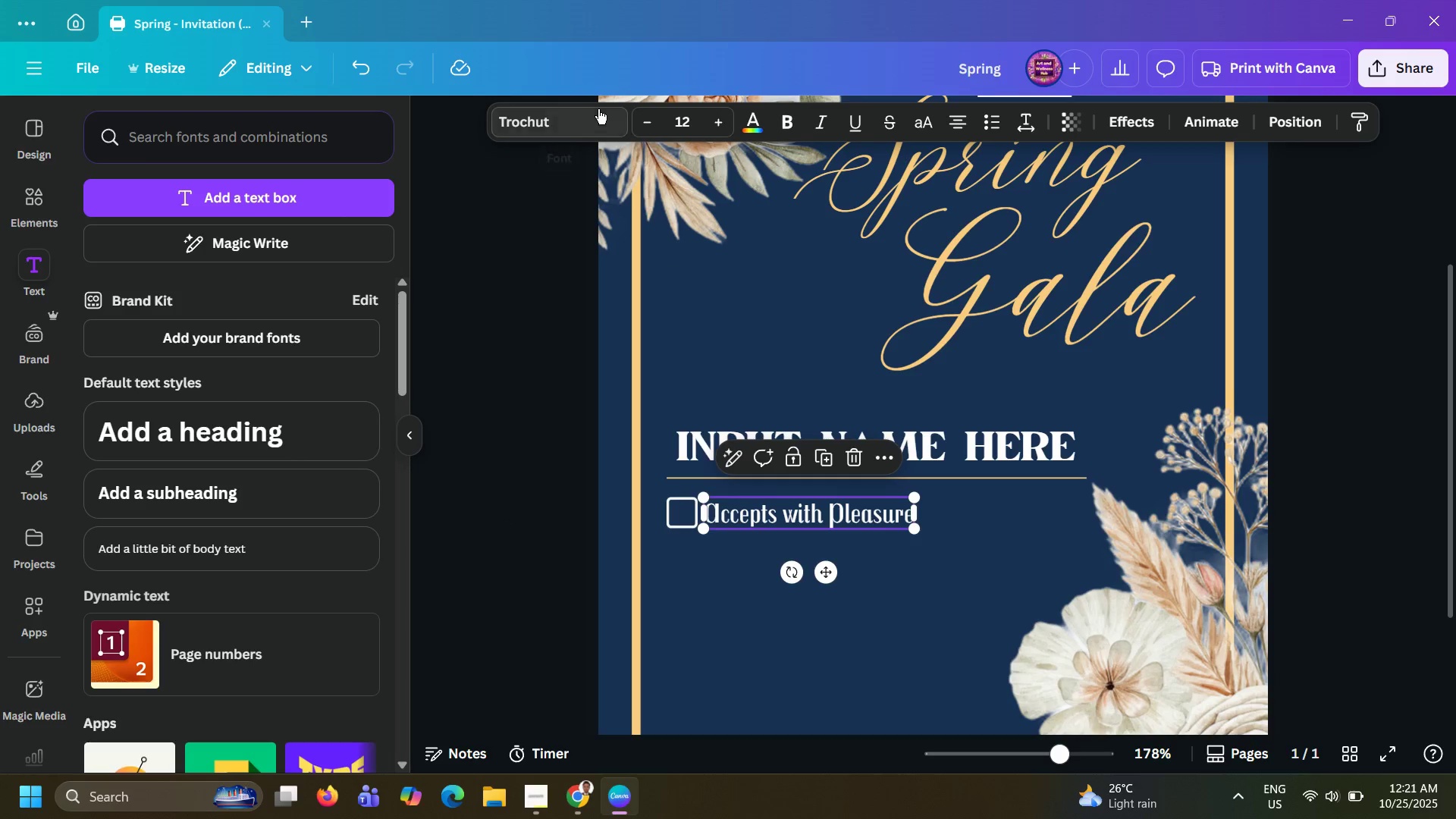 
left_click([598, 109])
 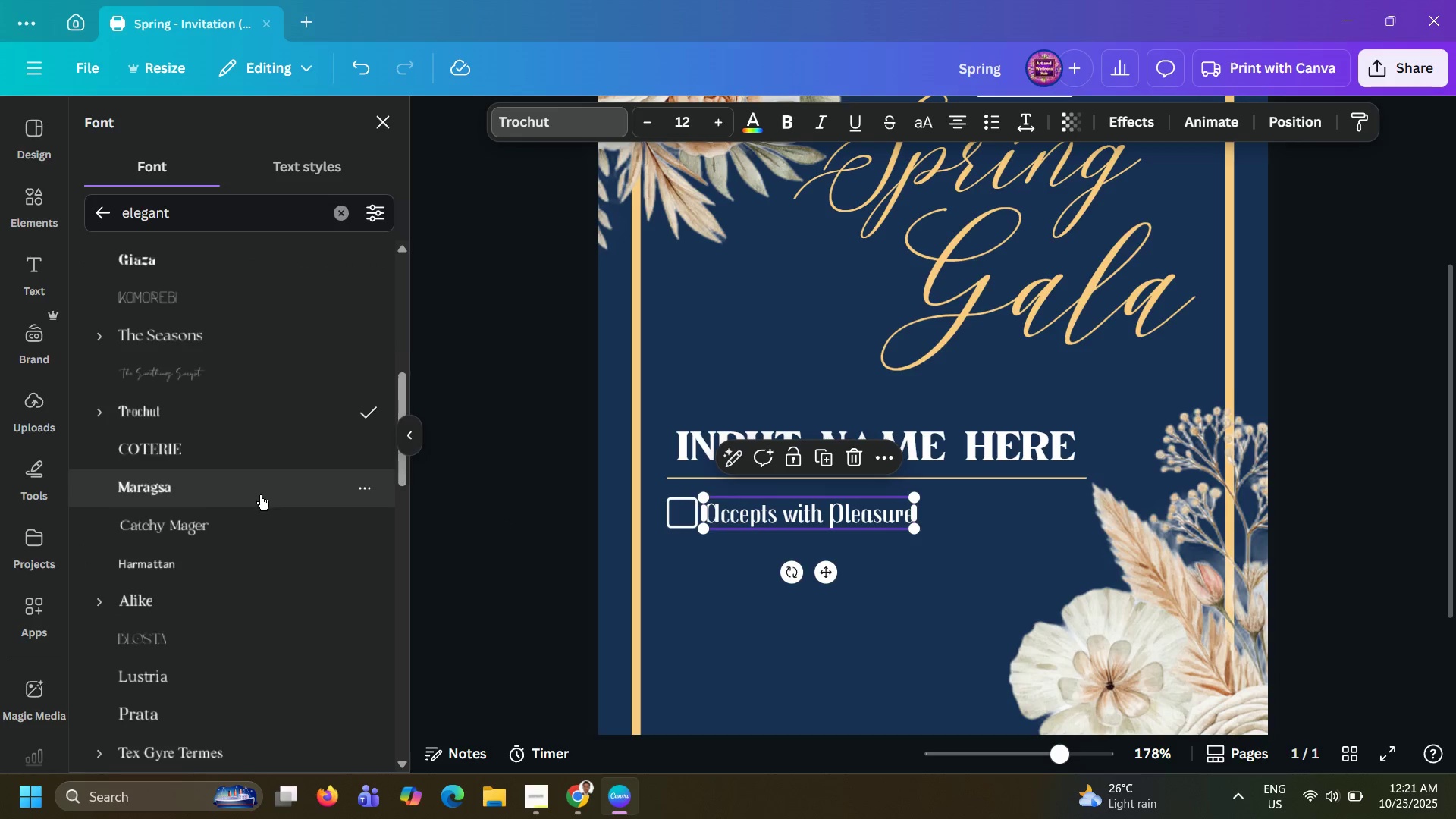 
scroll: coordinate [260, 495], scroll_direction: down, amount: 3.0
 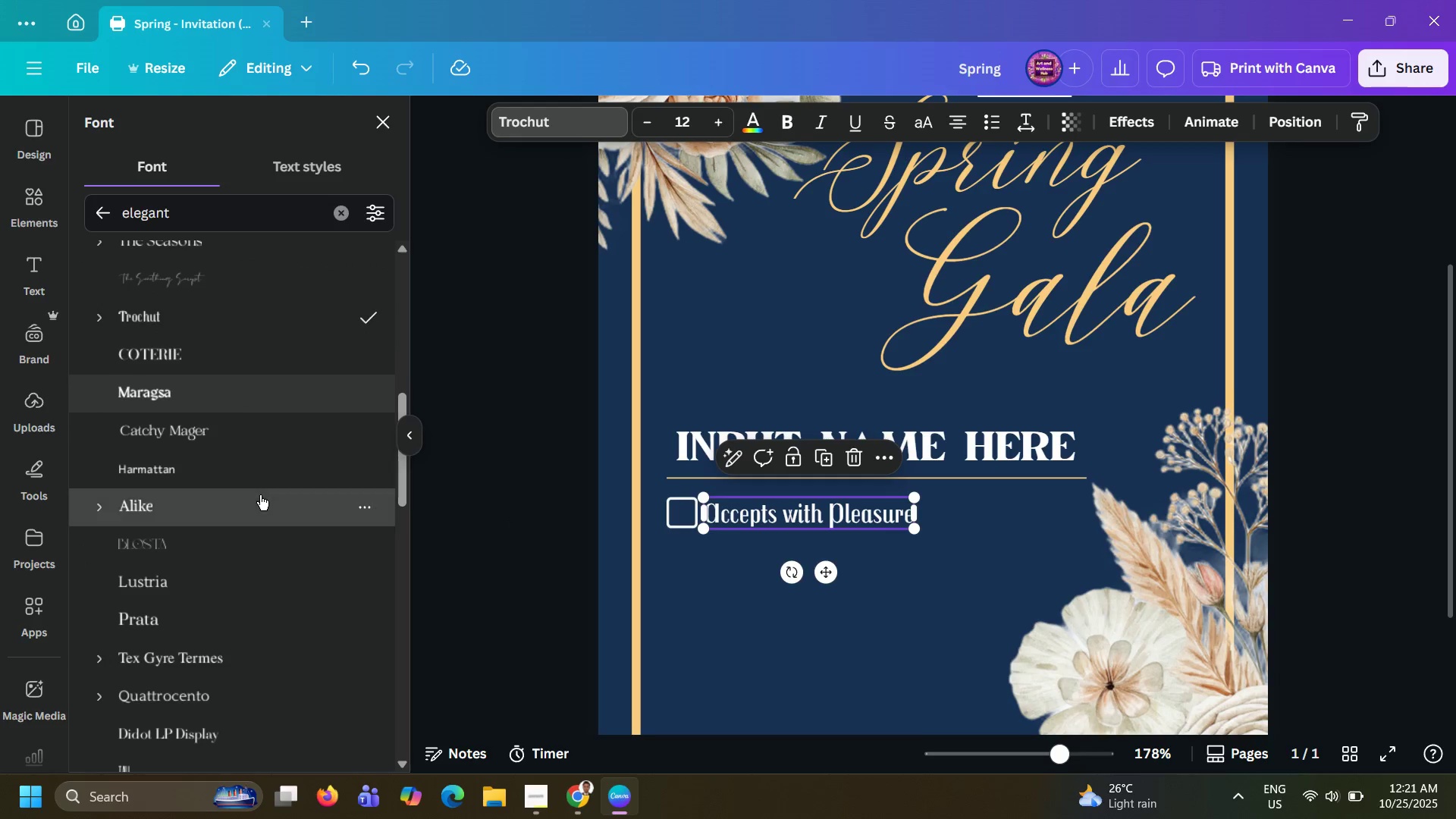 
left_click([260, 495])
 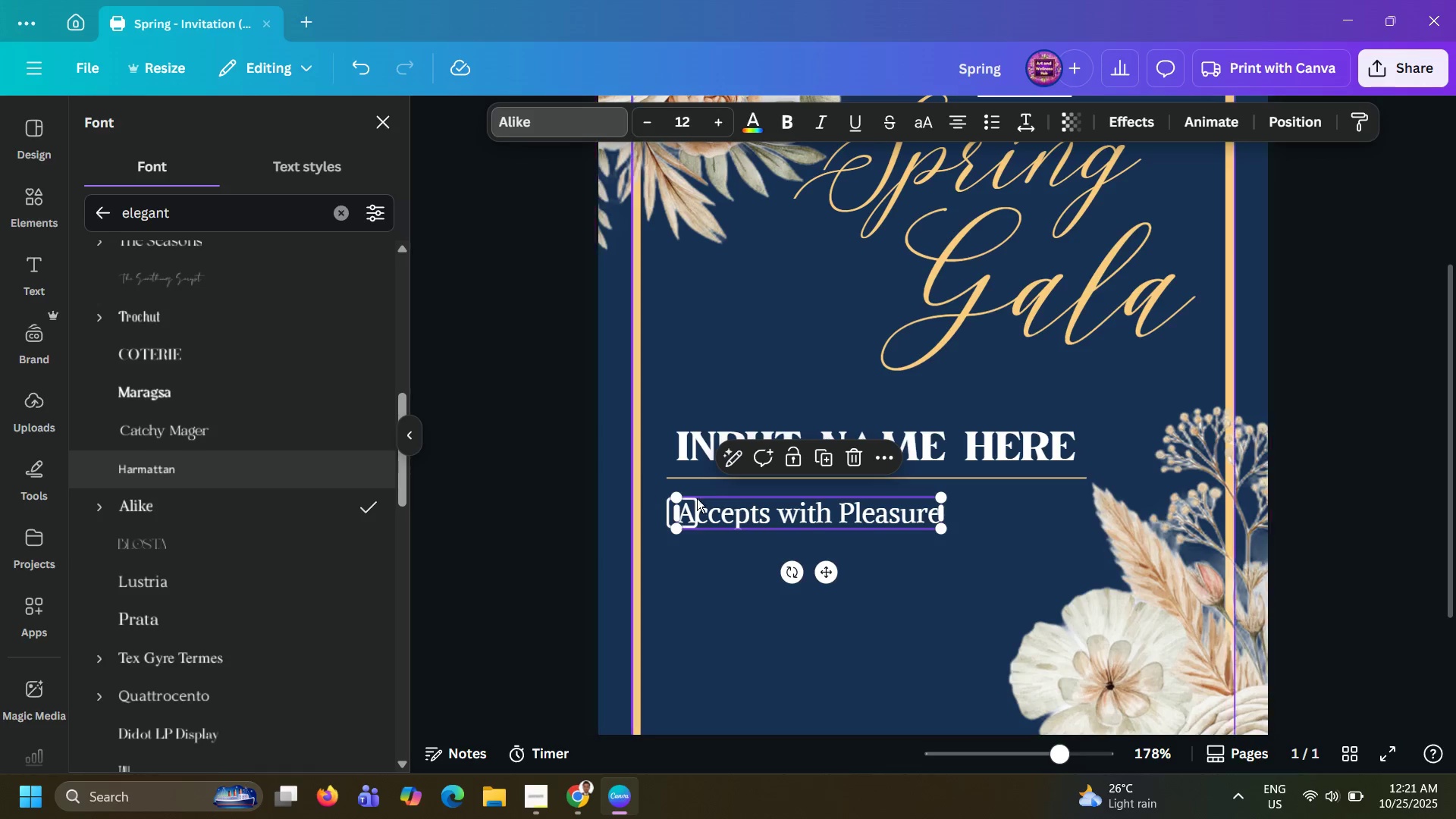 
left_click_drag(start_coordinate=[759, 515], to_coordinate=[789, 514])
 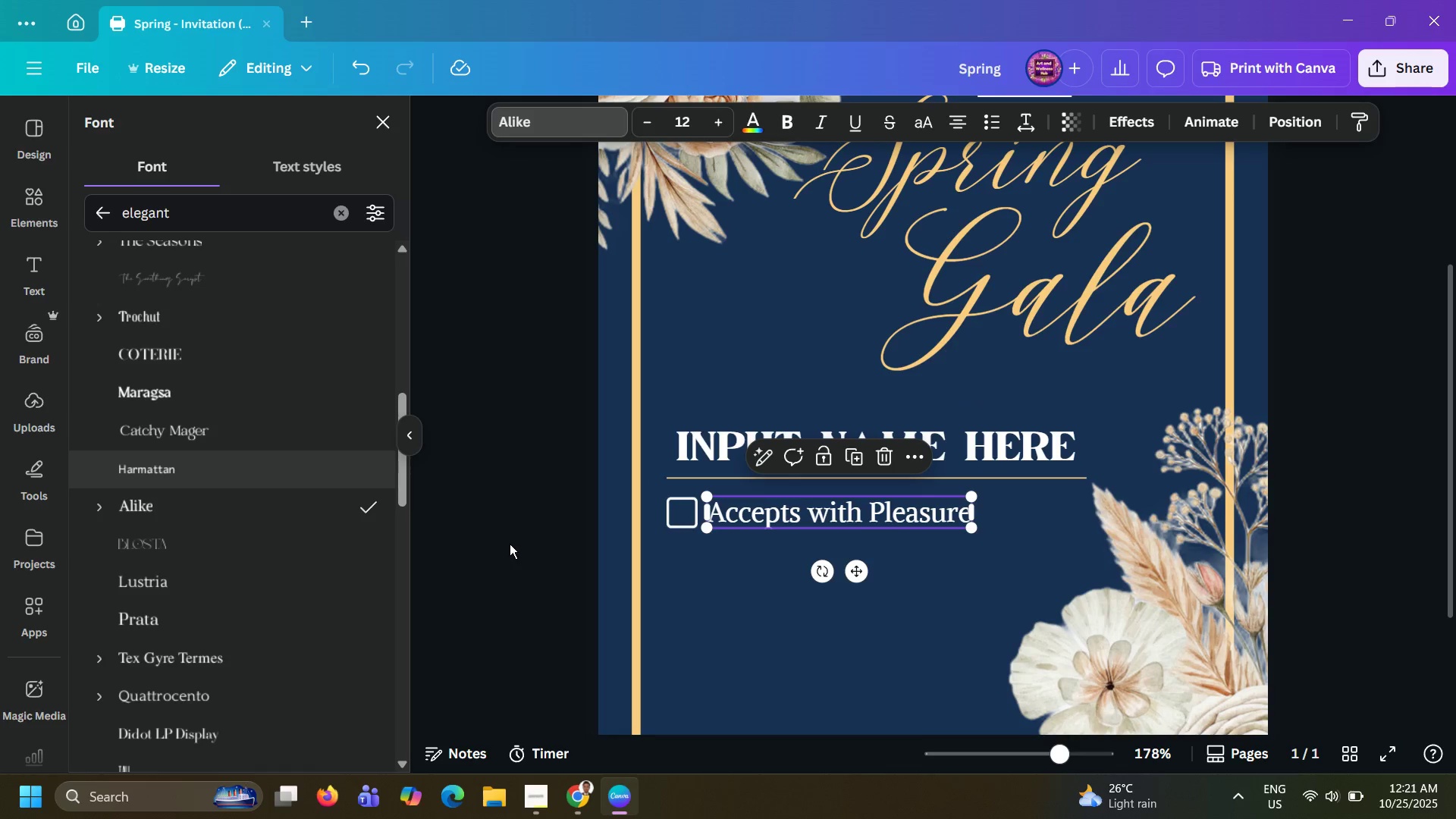 
left_click([510, 544])
 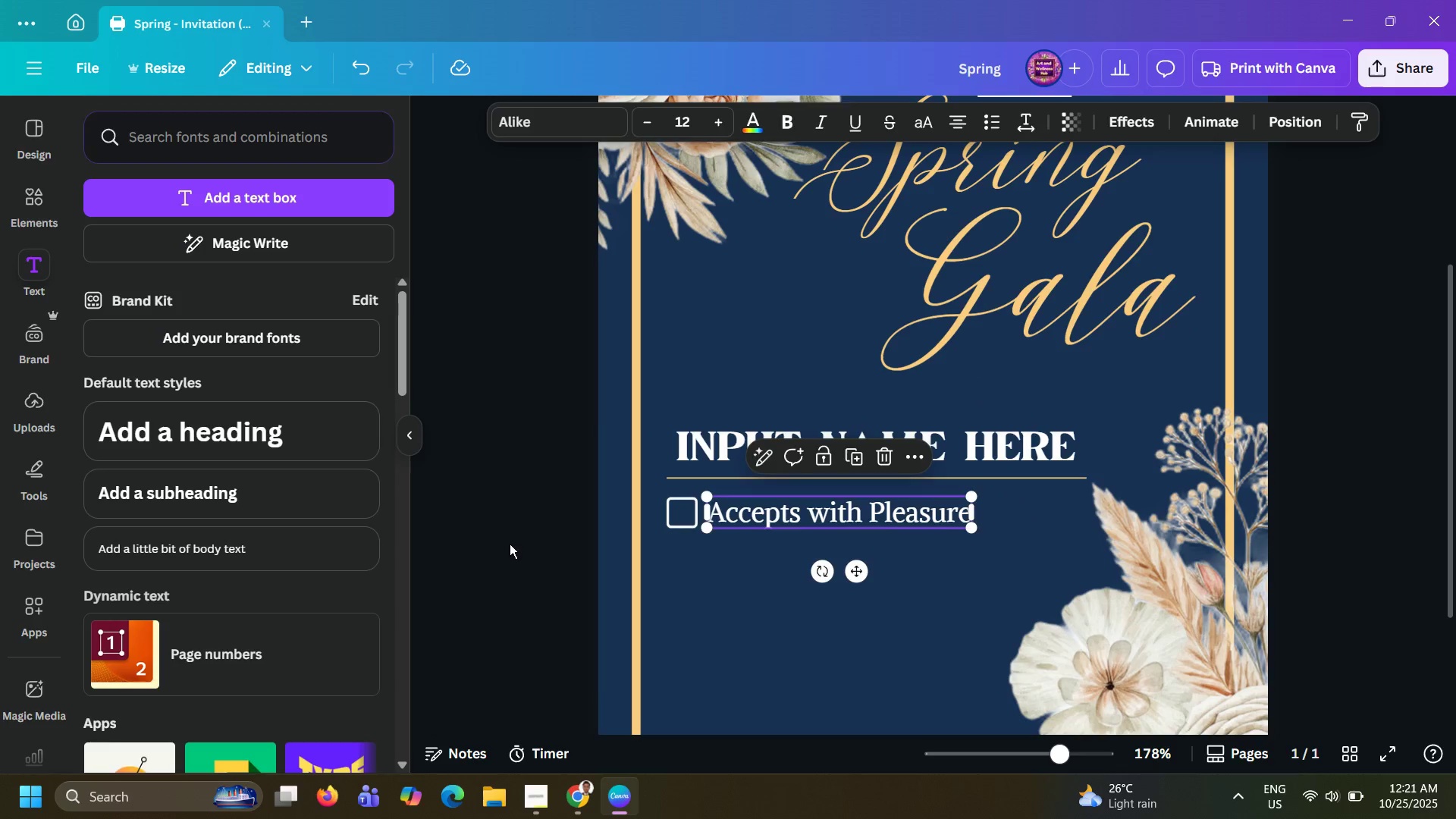 
left_click([510, 544])
 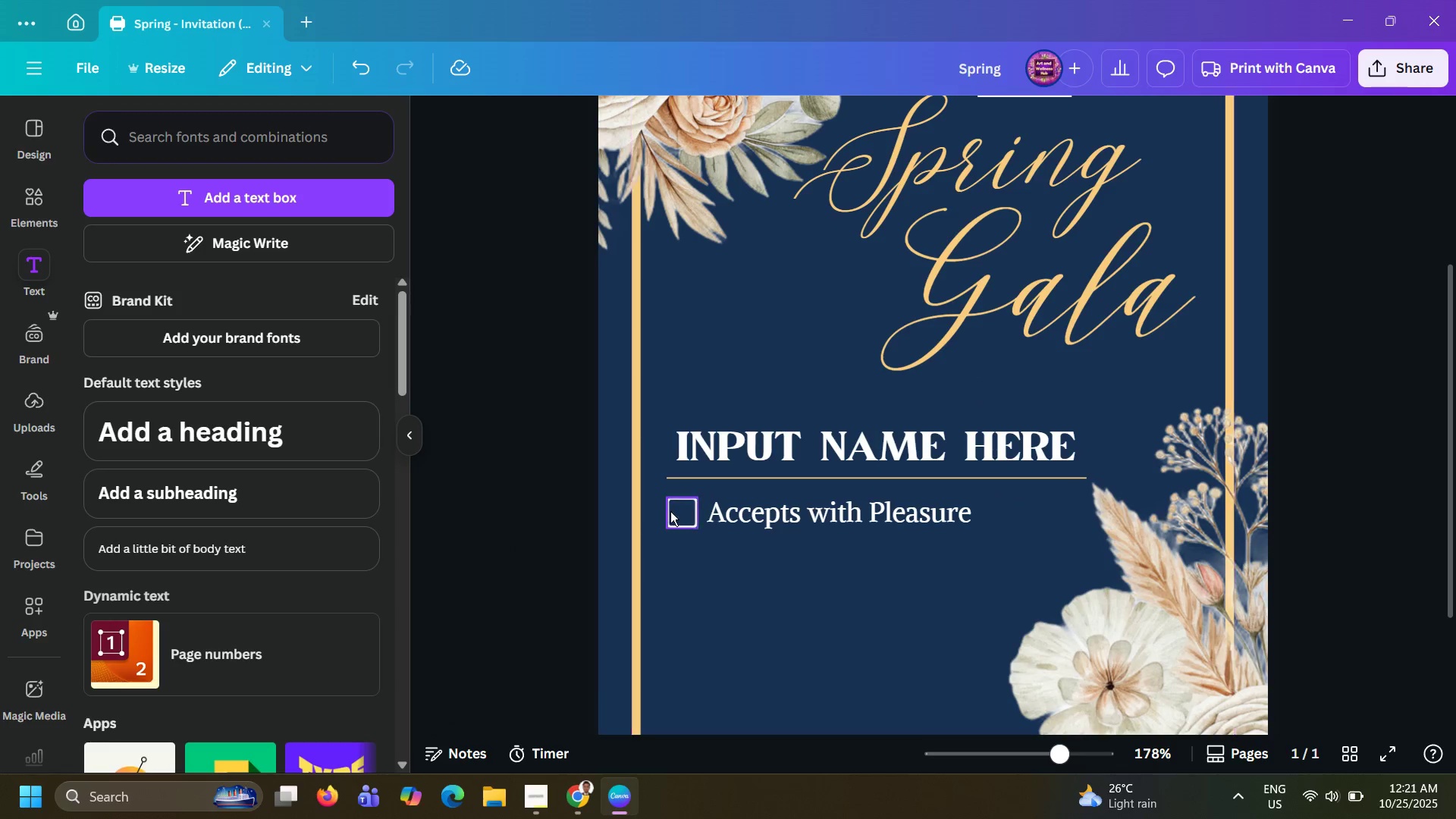 
left_click([673, 511])
 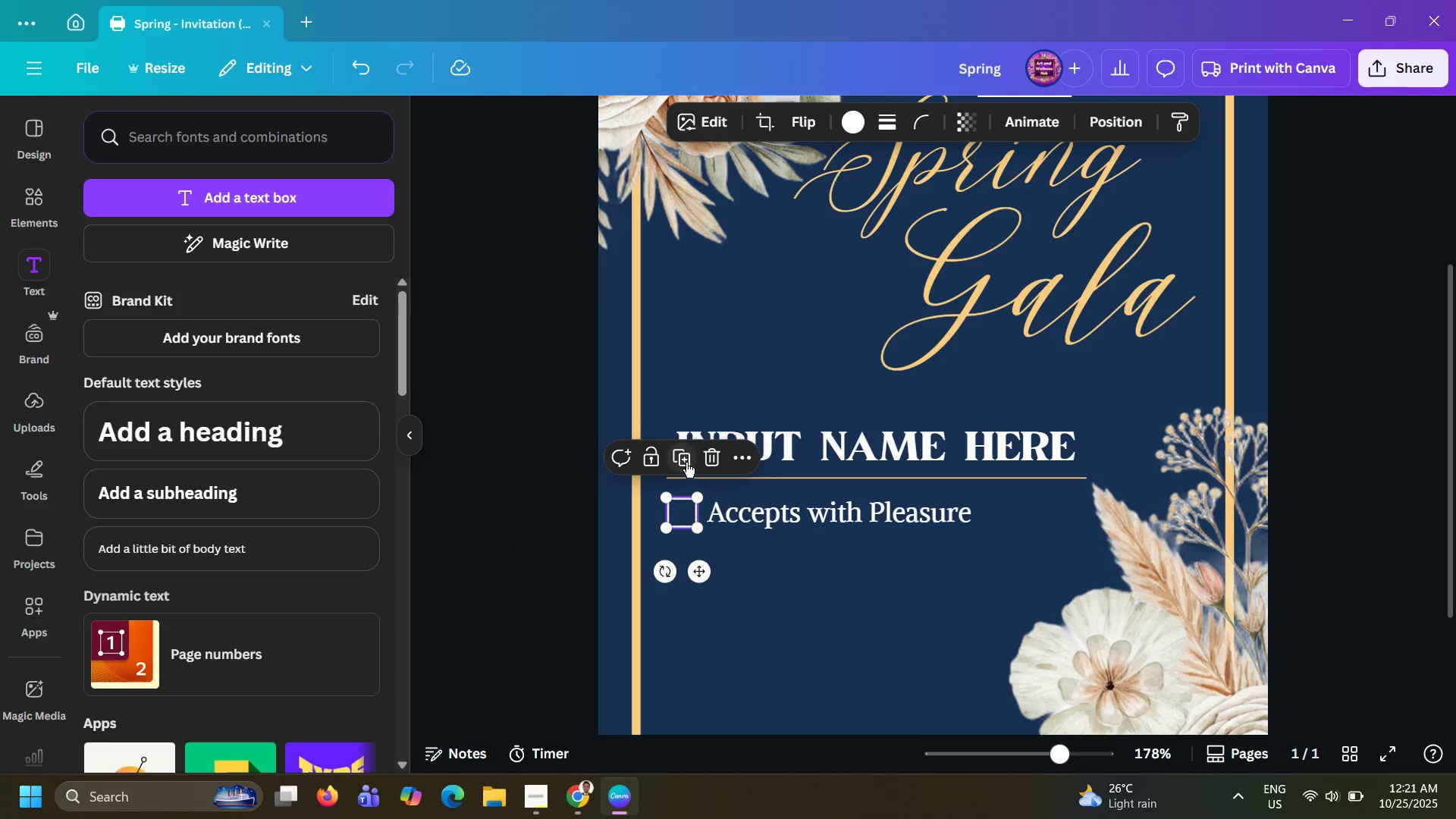 
left_click([686, 462])
 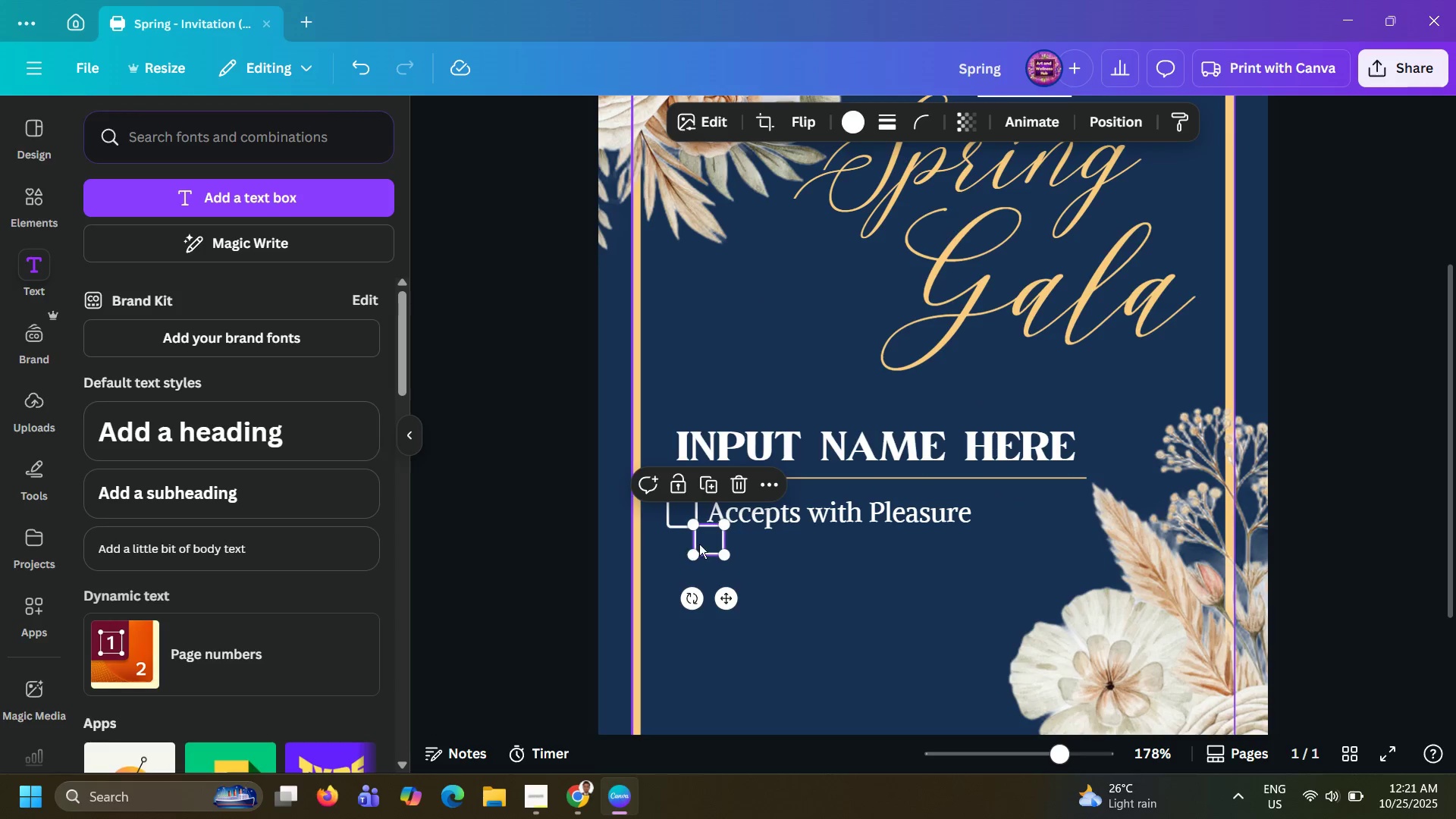 
left_click_drag(start_coordinate=[710, 539], to_coordinate=[683, 559])
 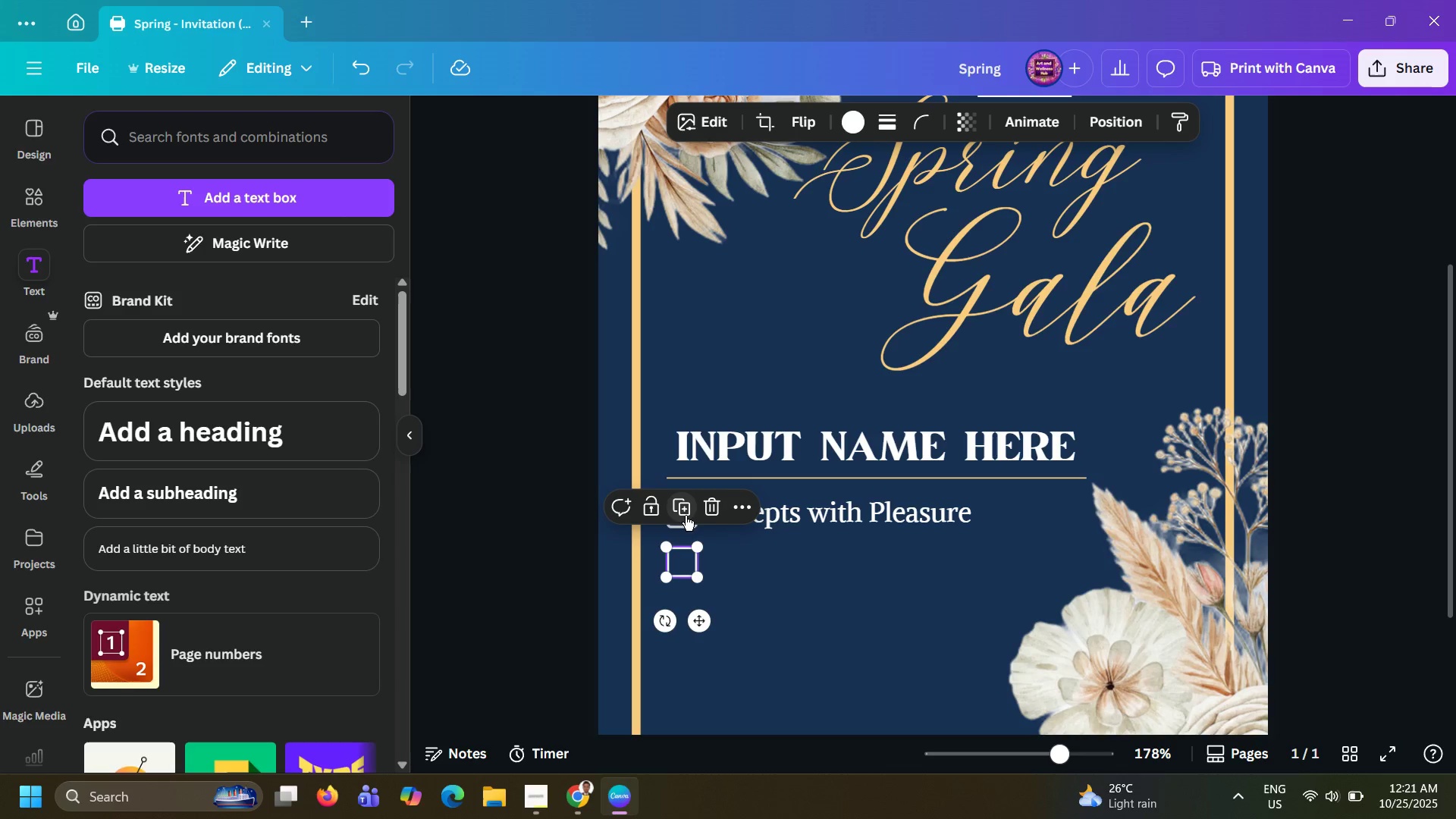 
left_click([686, 516])
 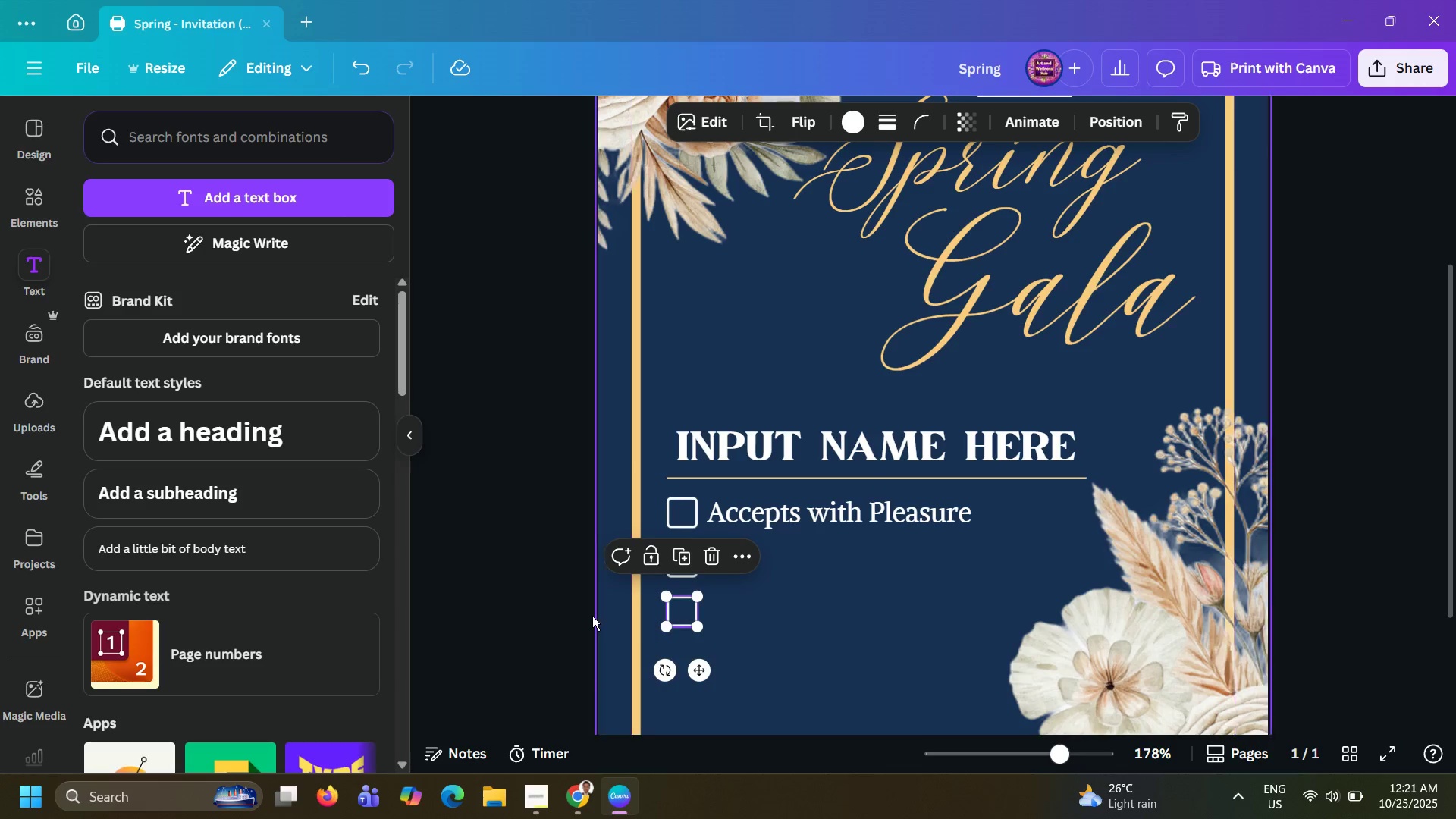 
left_click([492, 585])
 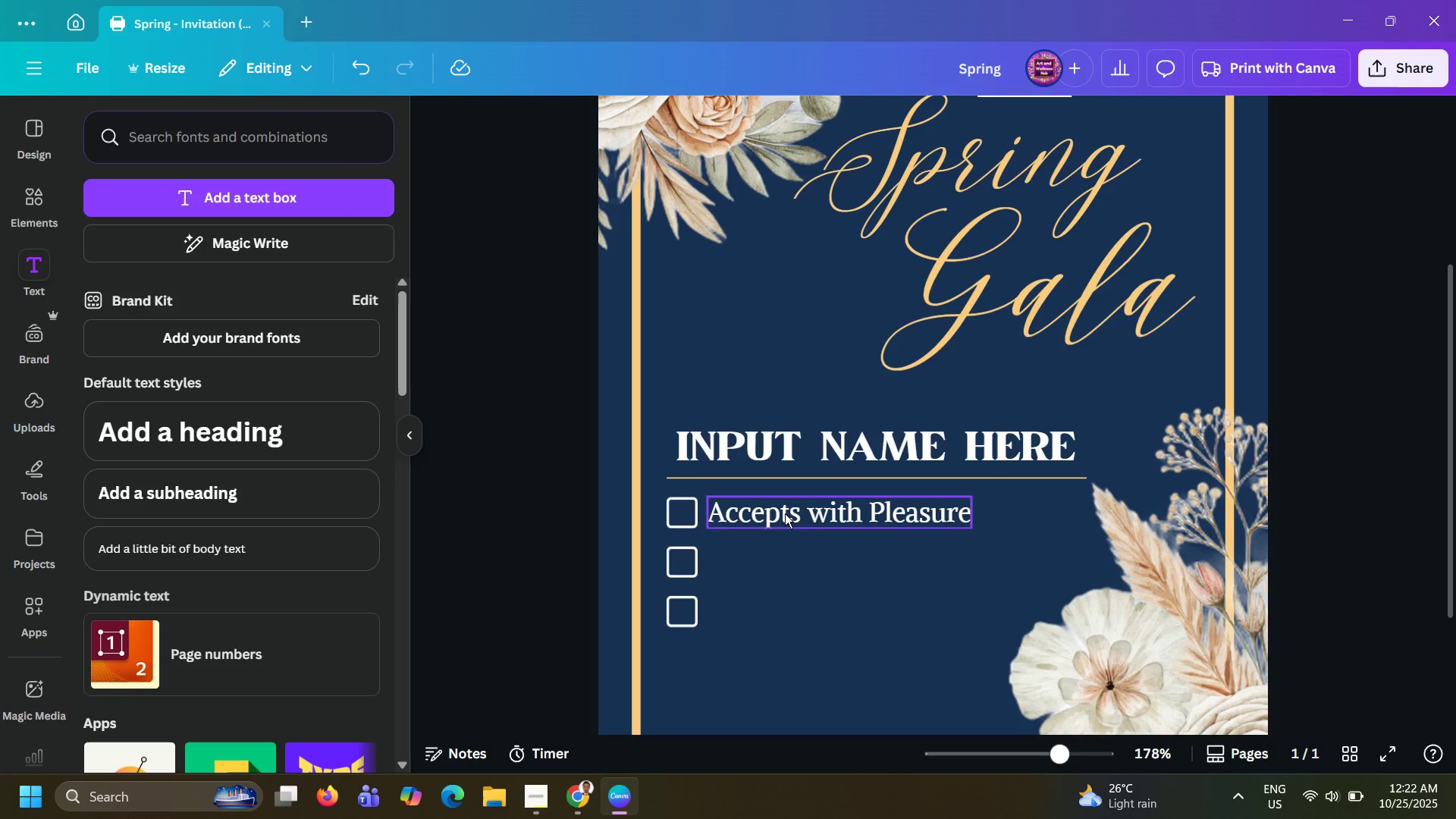 
left_click([787, 513])
 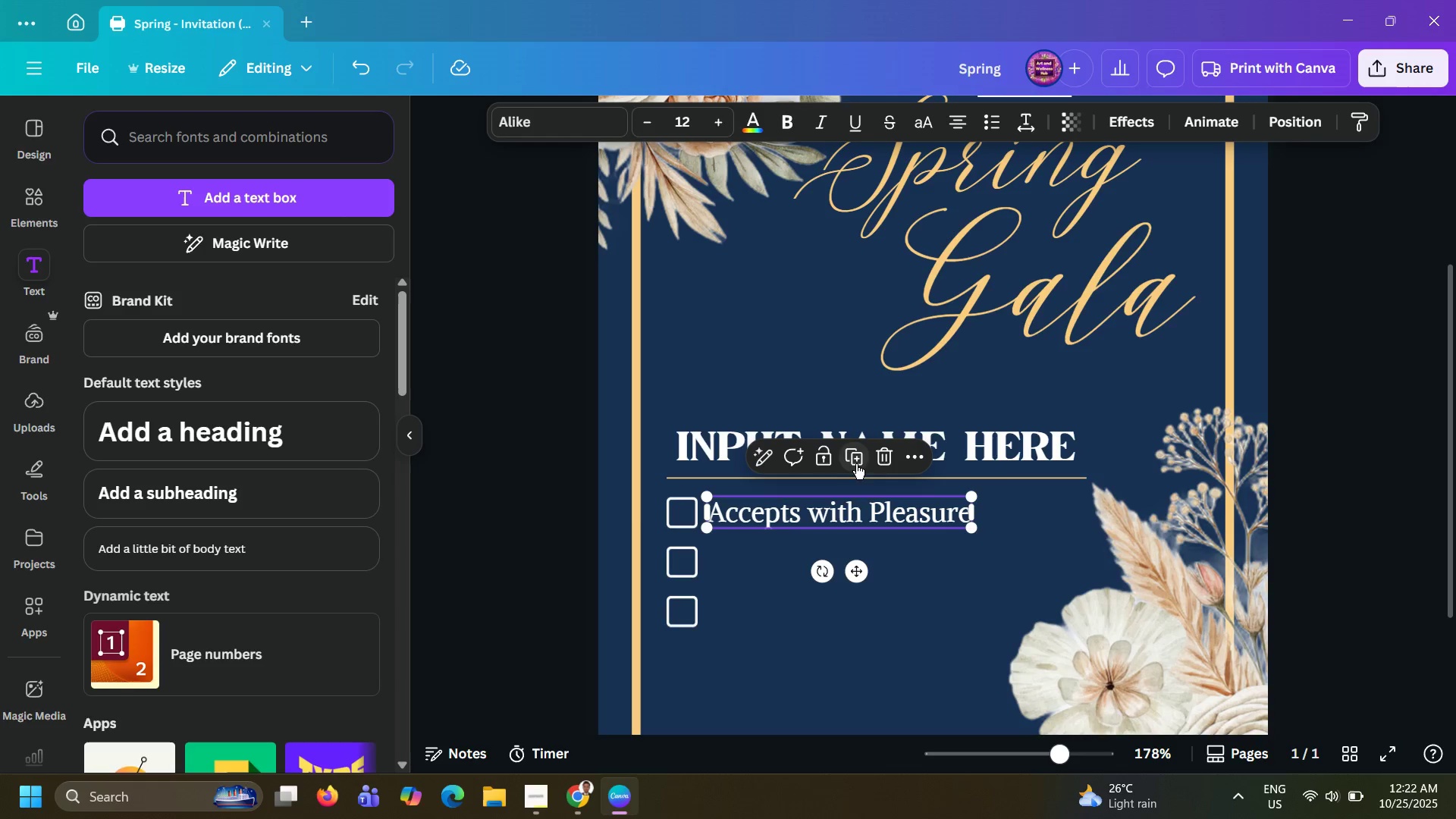 
left_click([858, 461])
 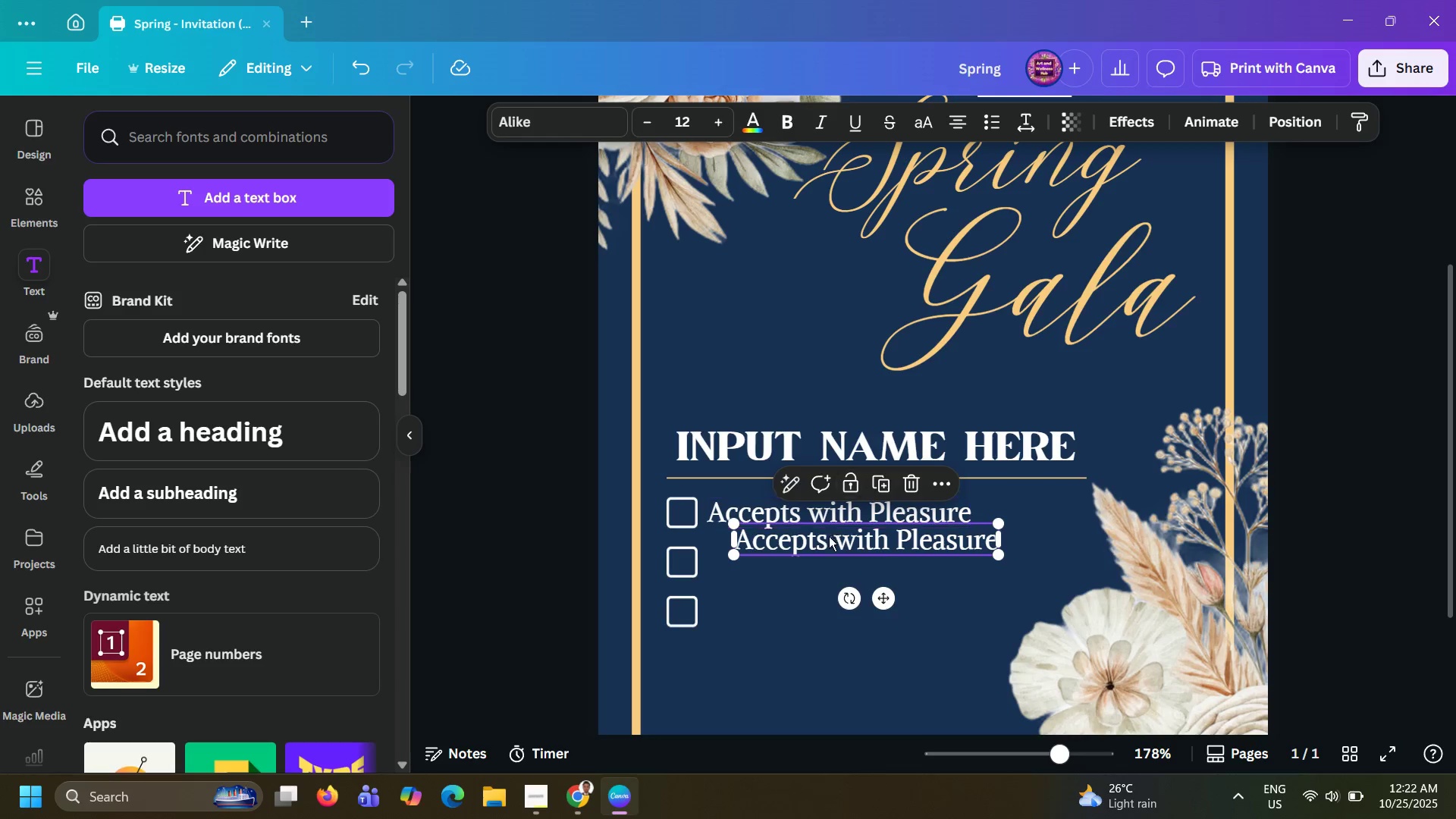 
left_click_drag(start_coordinate=[829, 536], to_coordinate=[802, 558])
 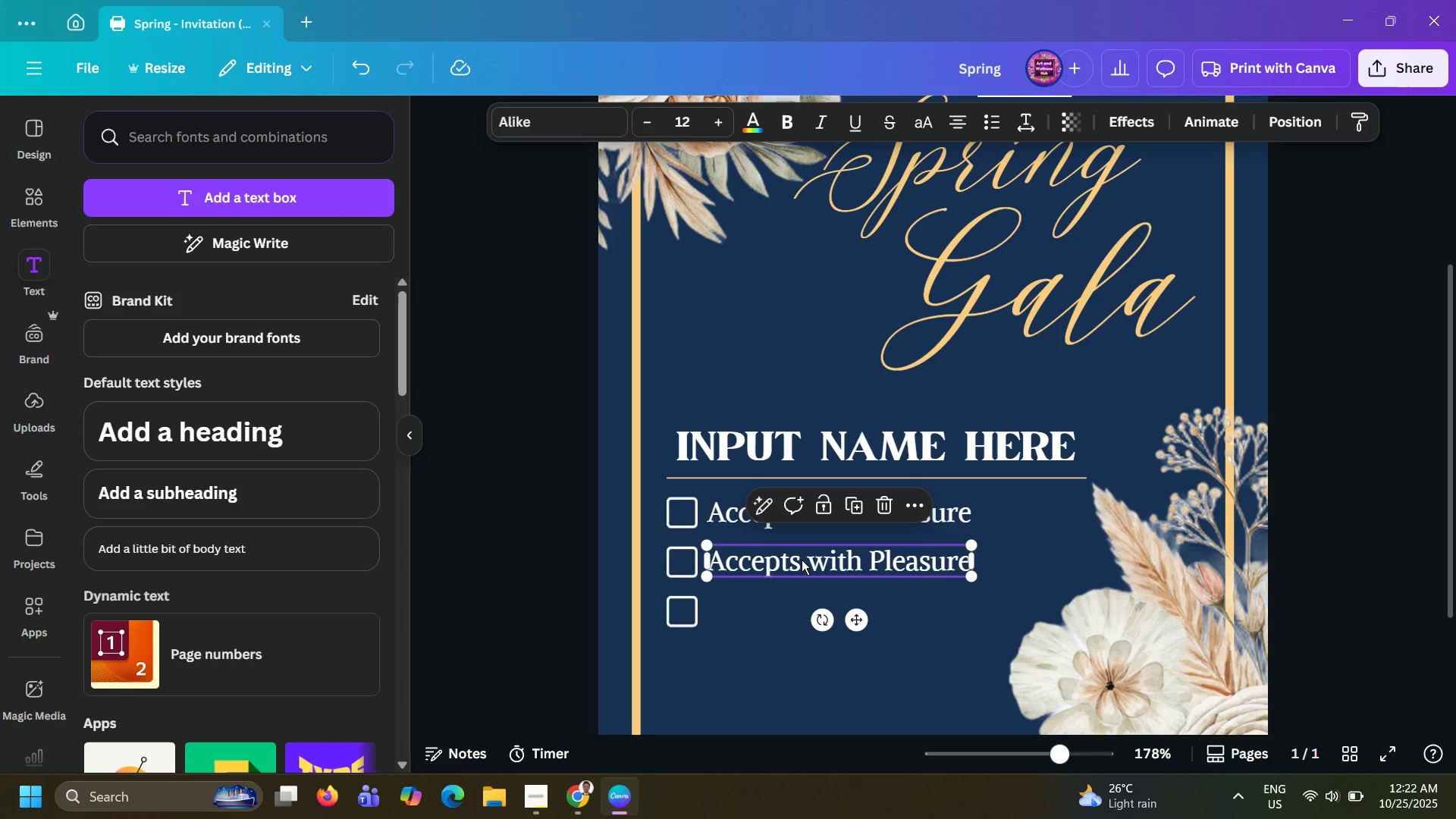 
key(Alt+AltLeft)
 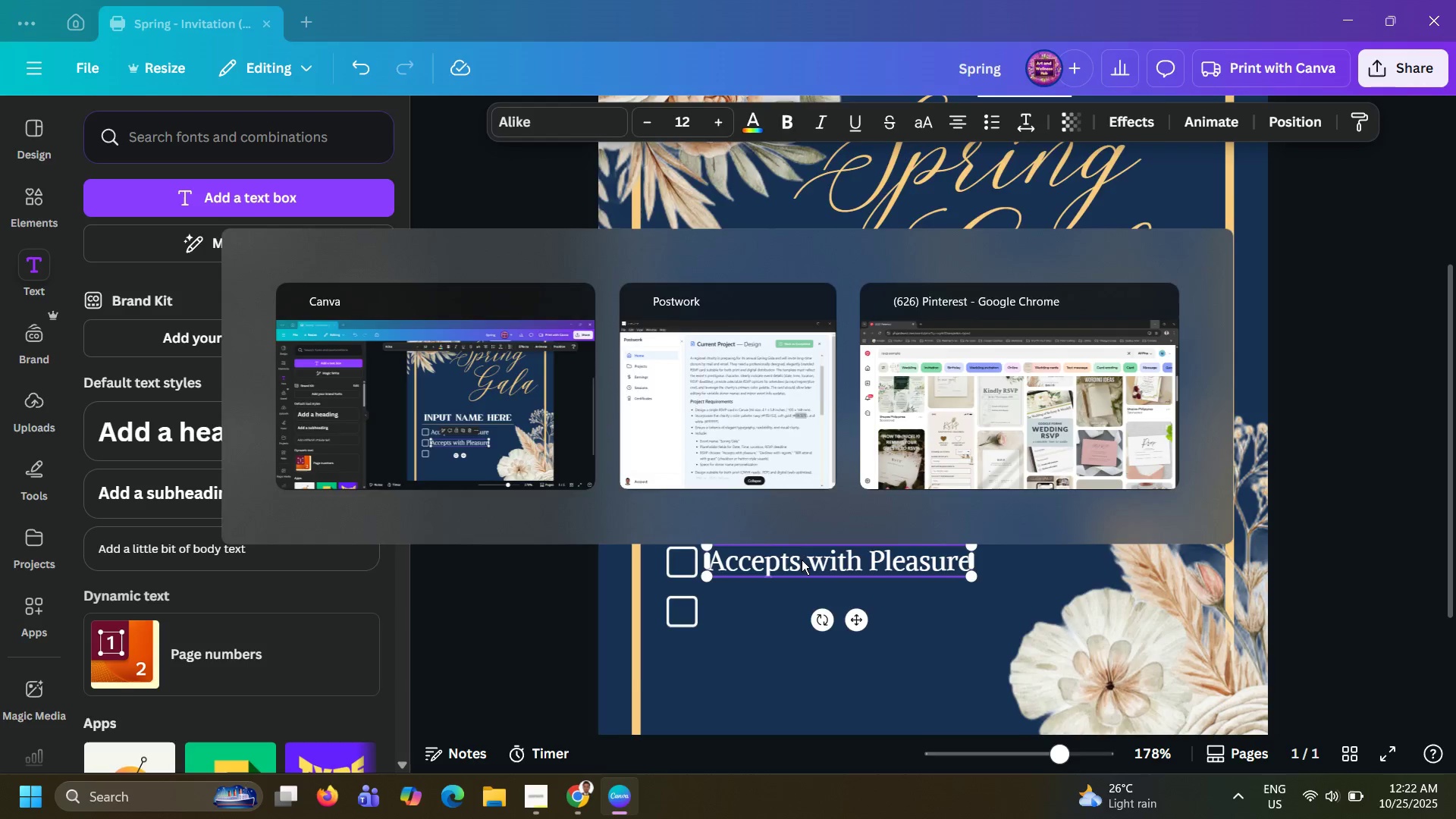 
key(Alt+Tab)